 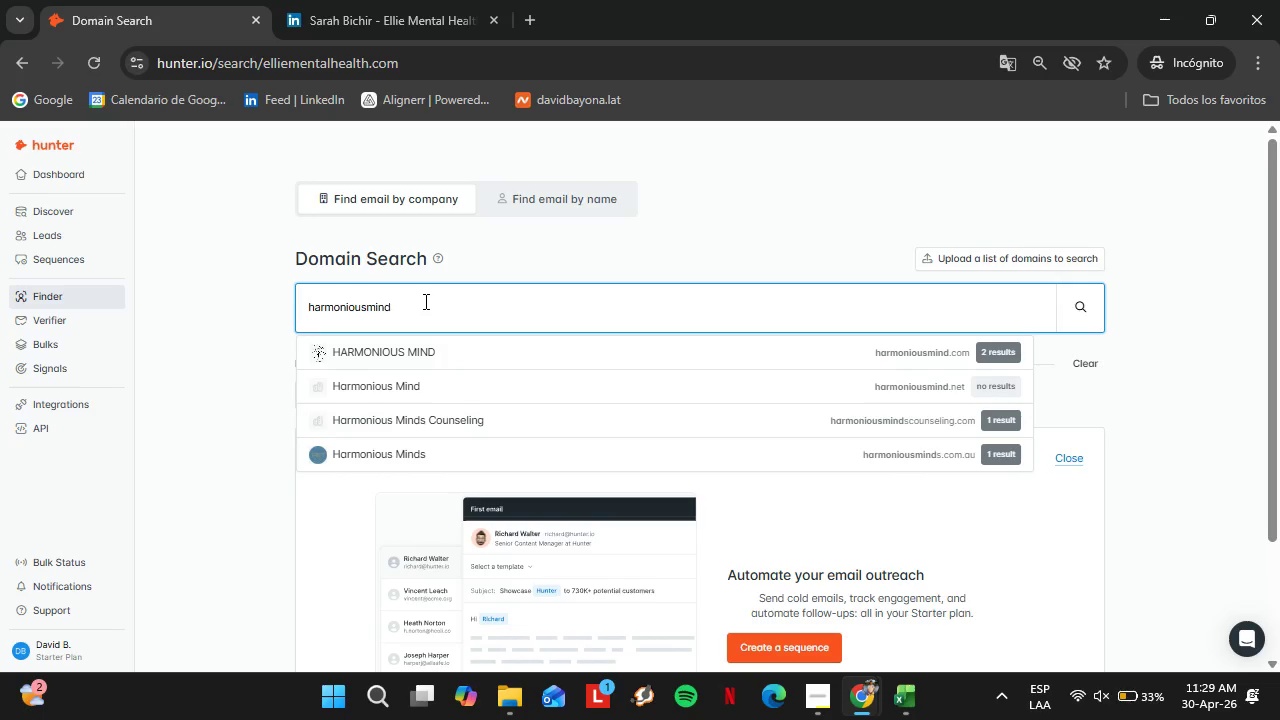 
left_click([435, 351])
 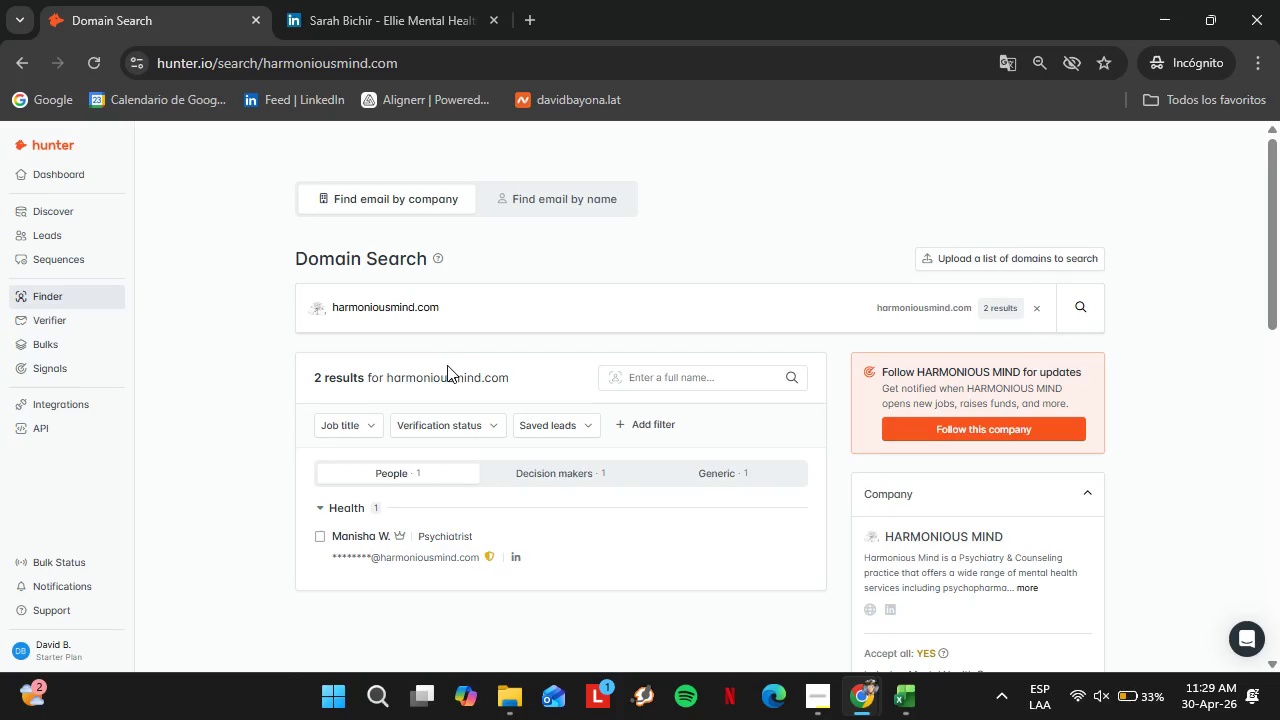 
left_click_drag(start_coordinate=[457, 304], to_coordinate=[268, 305])
 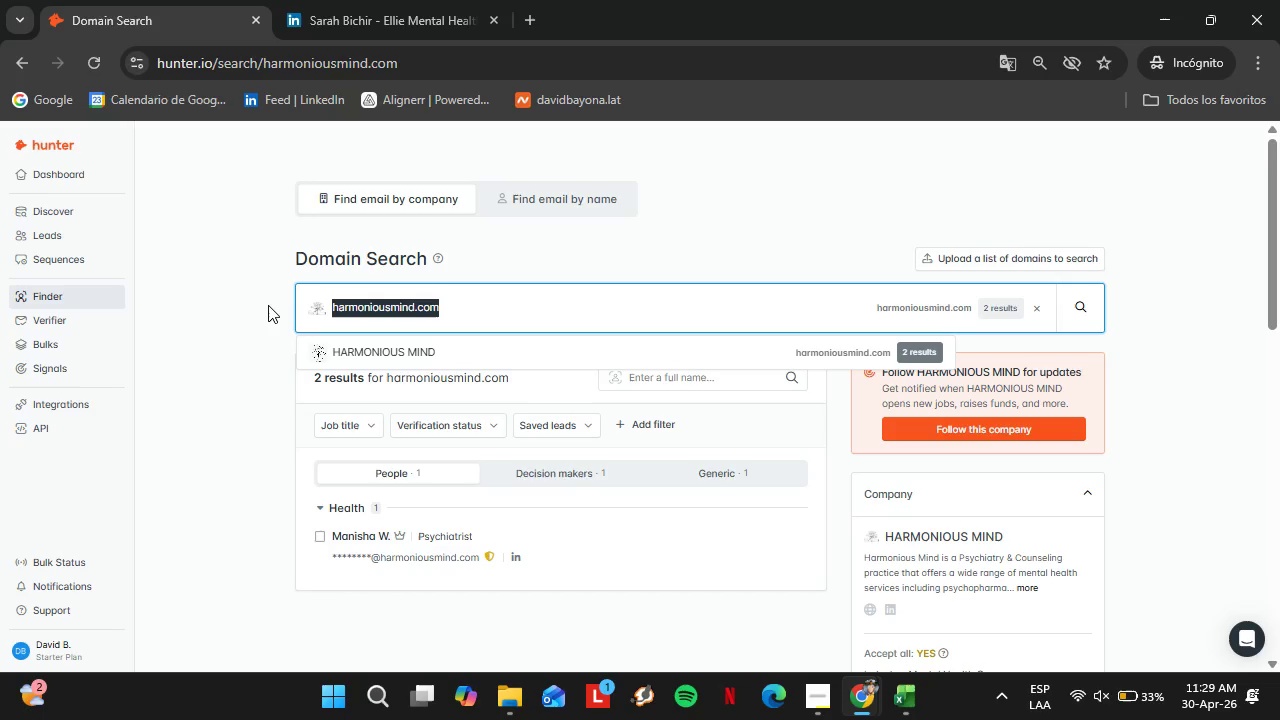 
type(innerwell)
 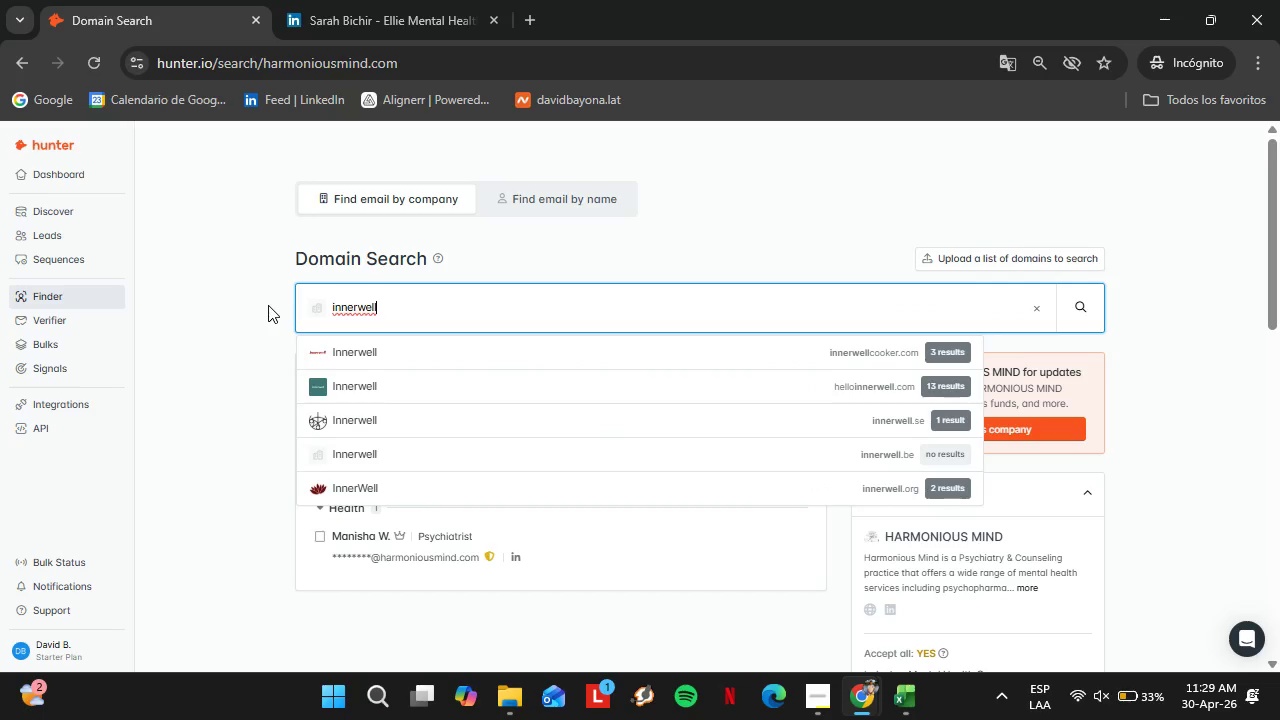 
key(ArrowDown)
 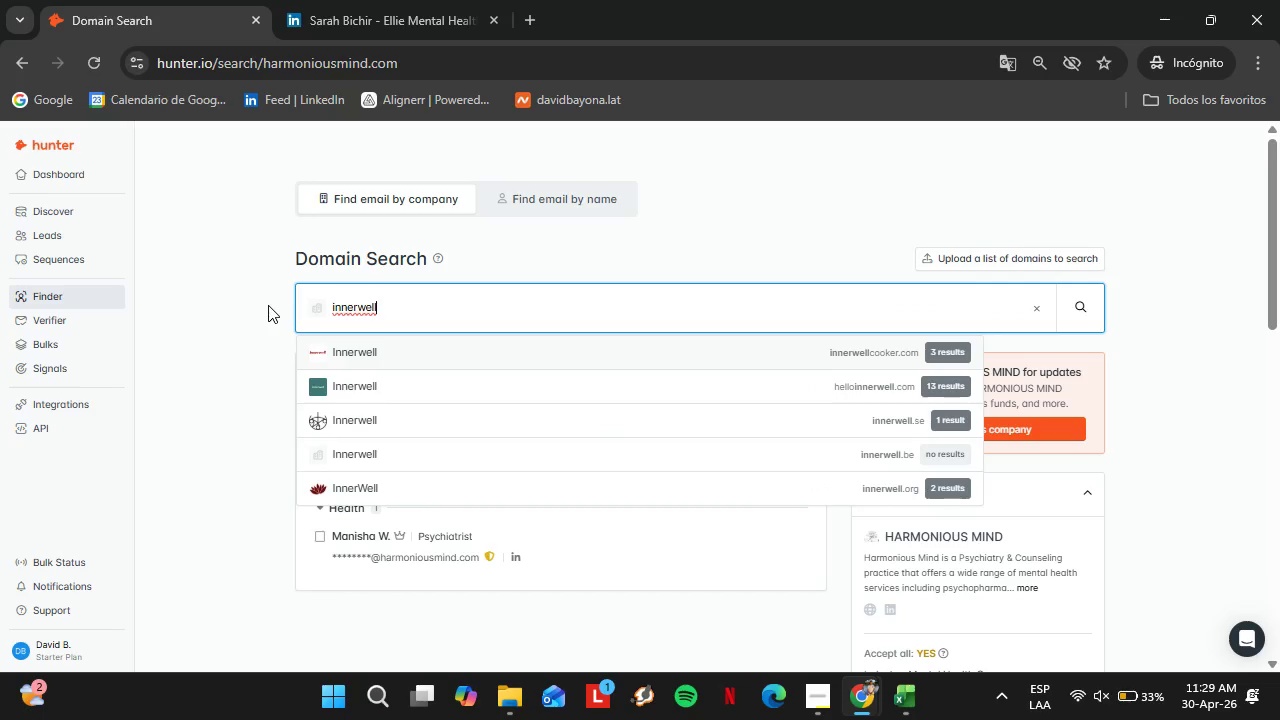 
key(ArrowUp)
 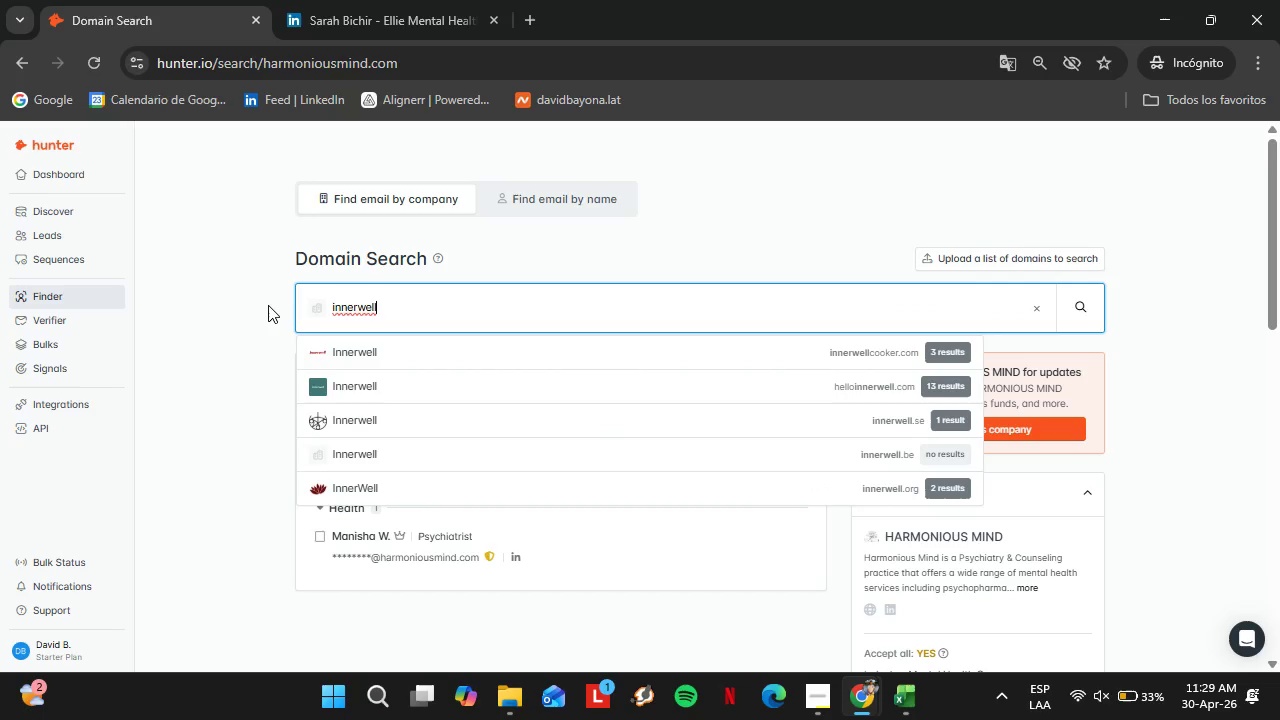 
type(nes)
 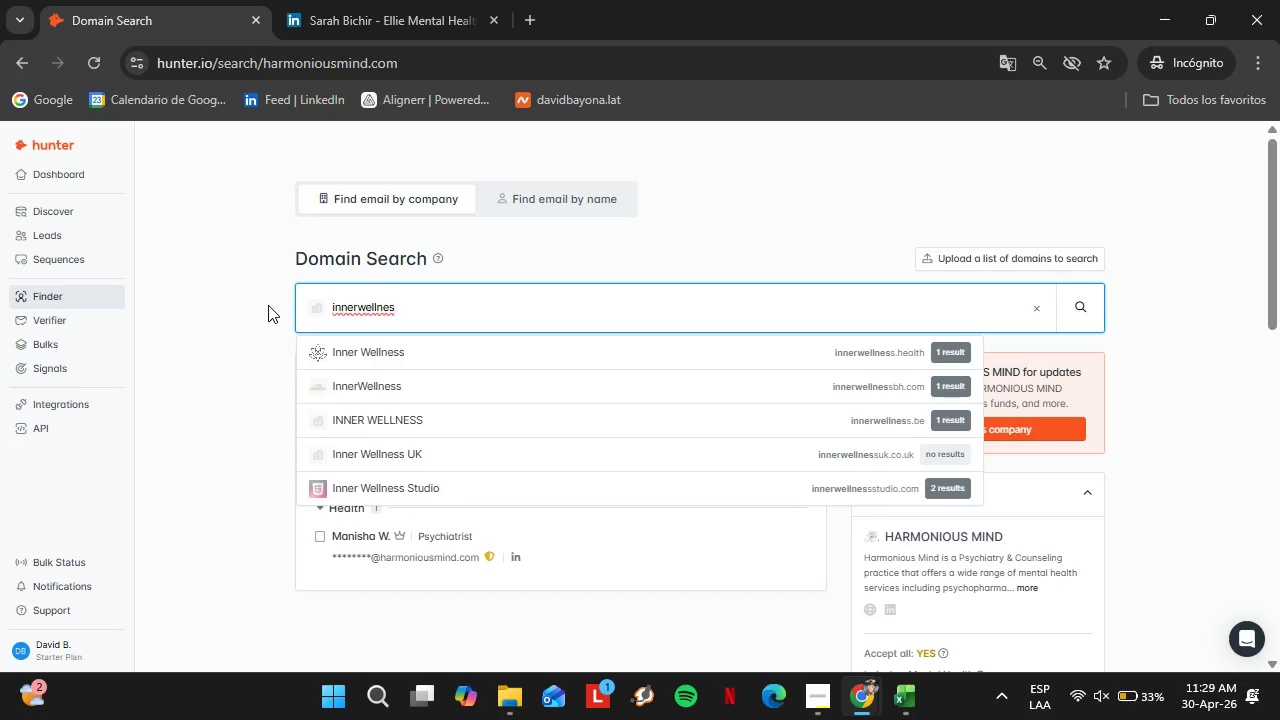 
type(.)
key(Backspace)
type(s.com)
 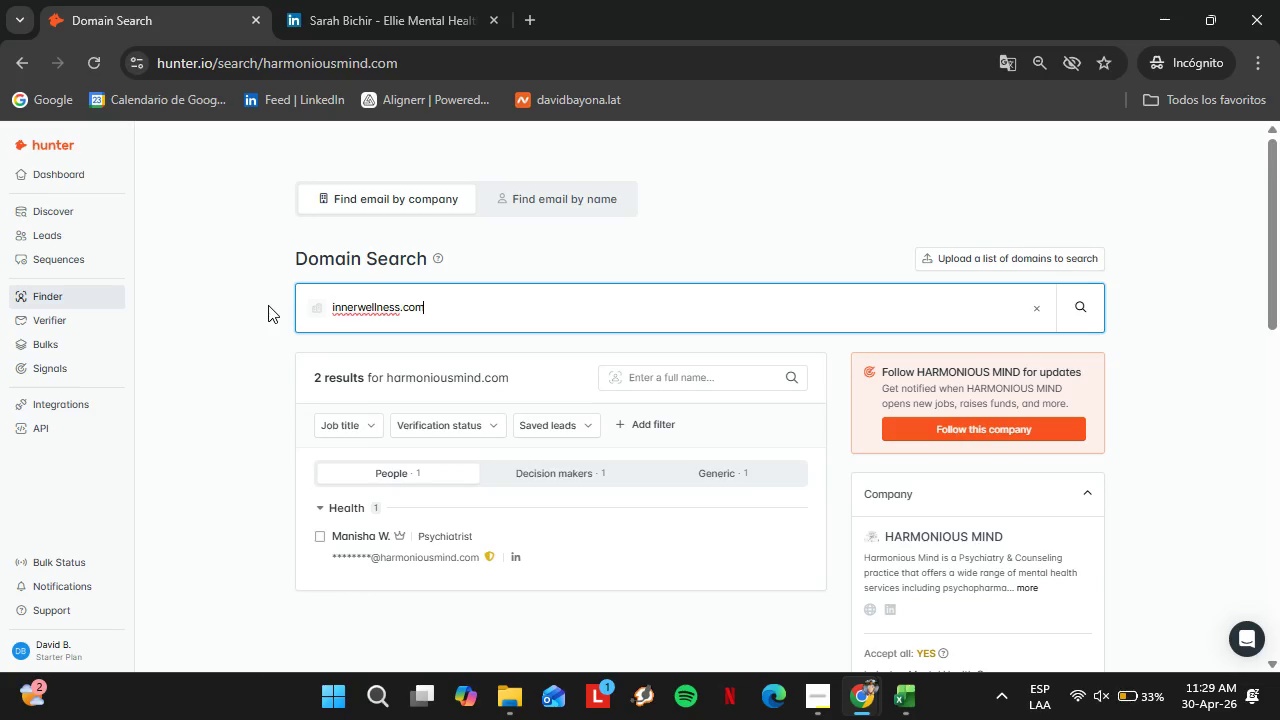 
key(Enter)
 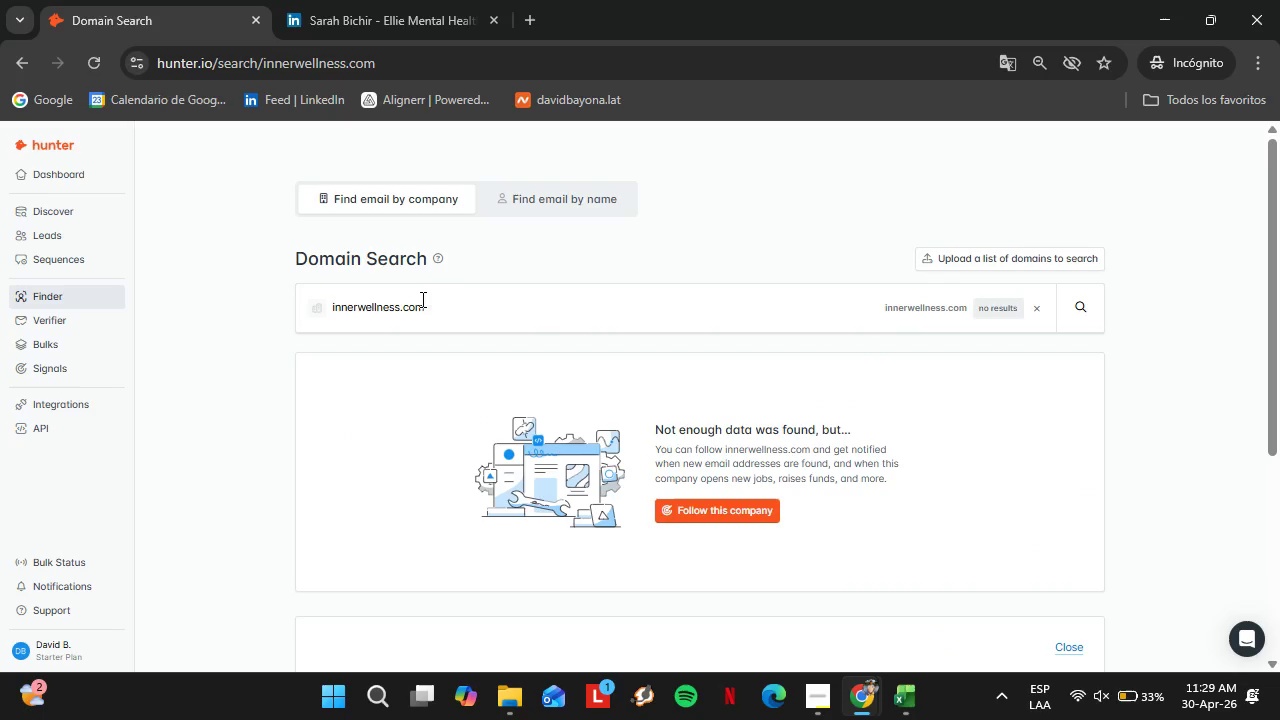 
left_click_drag(start_coordinate=[438, 309], to_coordinate=[319, 316])
 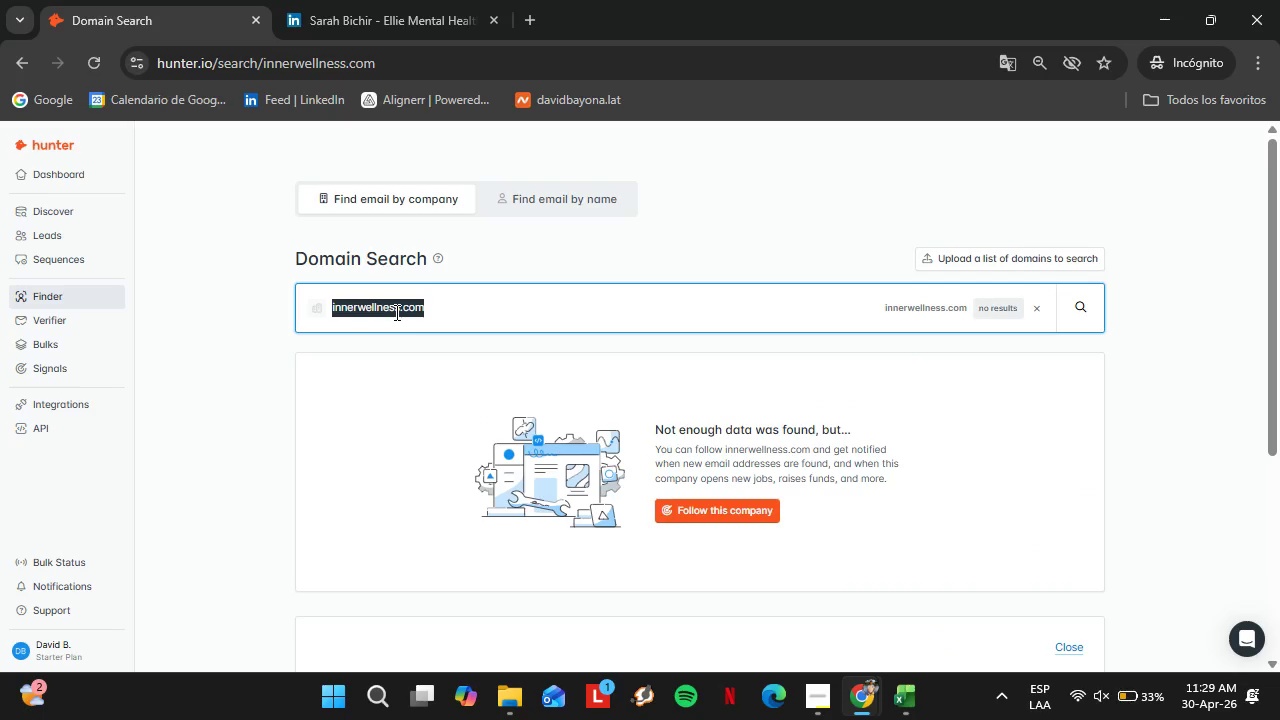 
type(clearviewtreatment.com)
 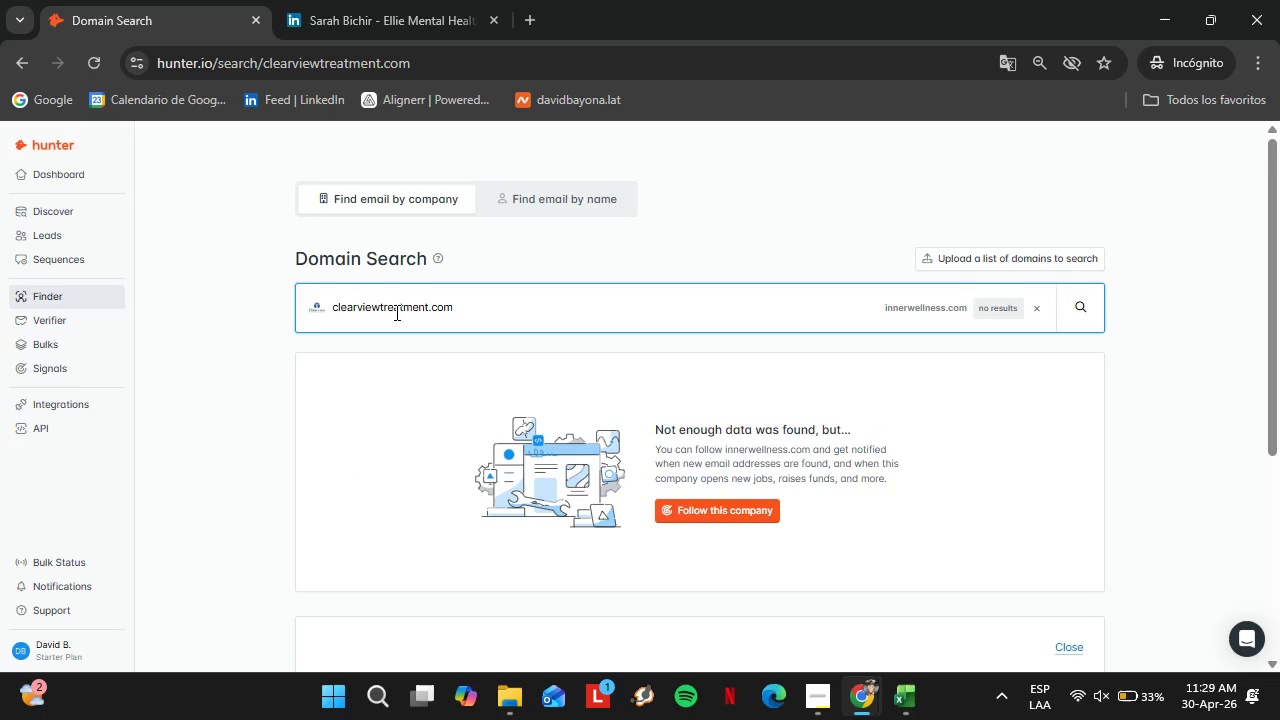 
key(Enter)
 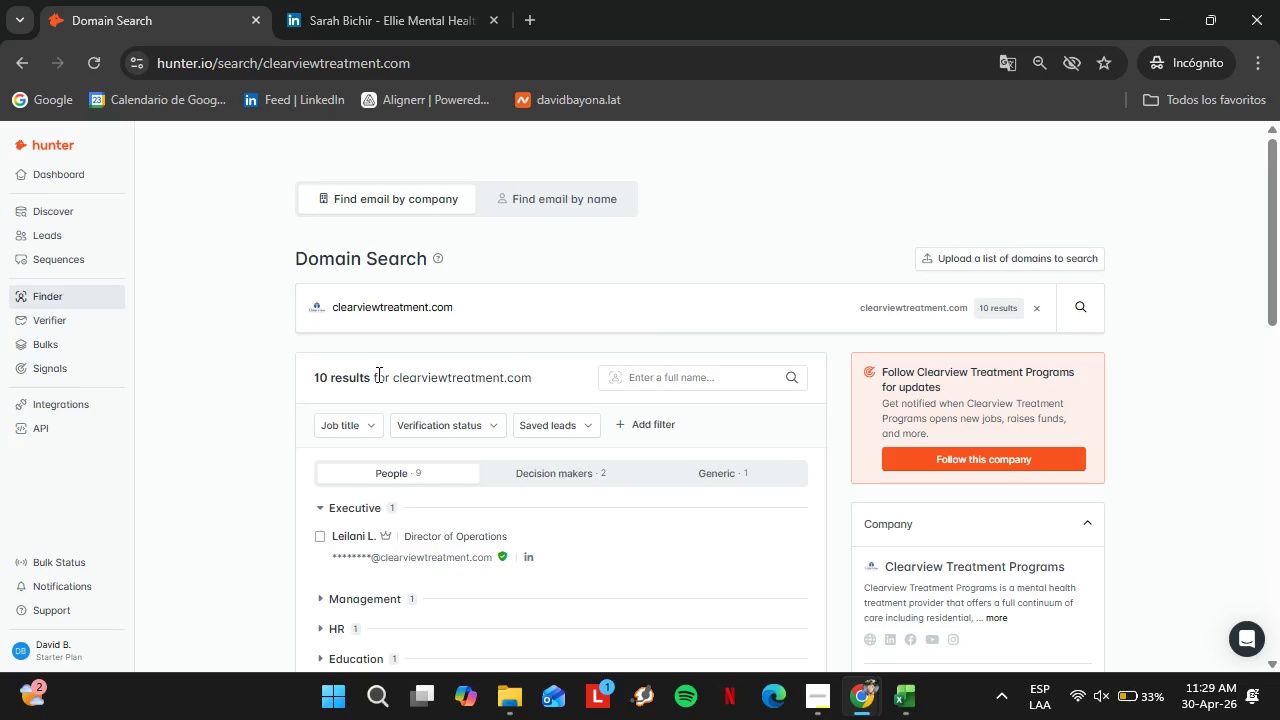 
left_click([360, 426])
 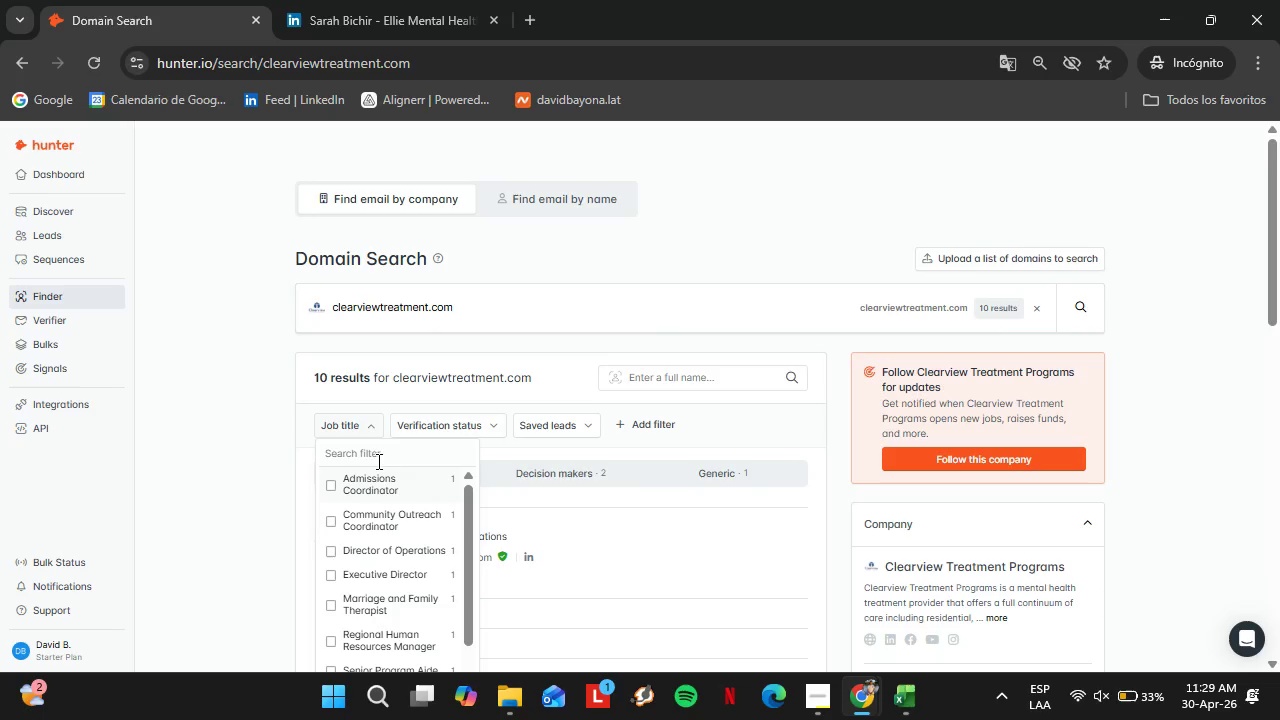 
left_click([377, 460])
 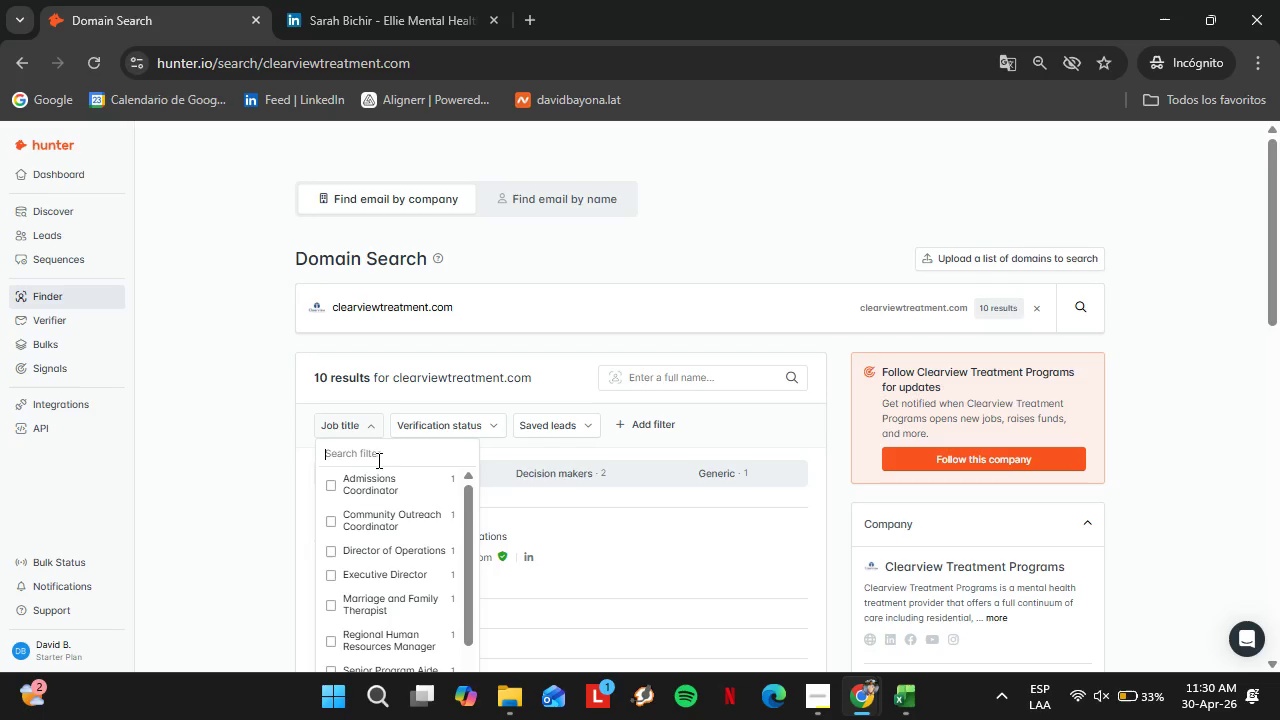 
wait(7.08)
 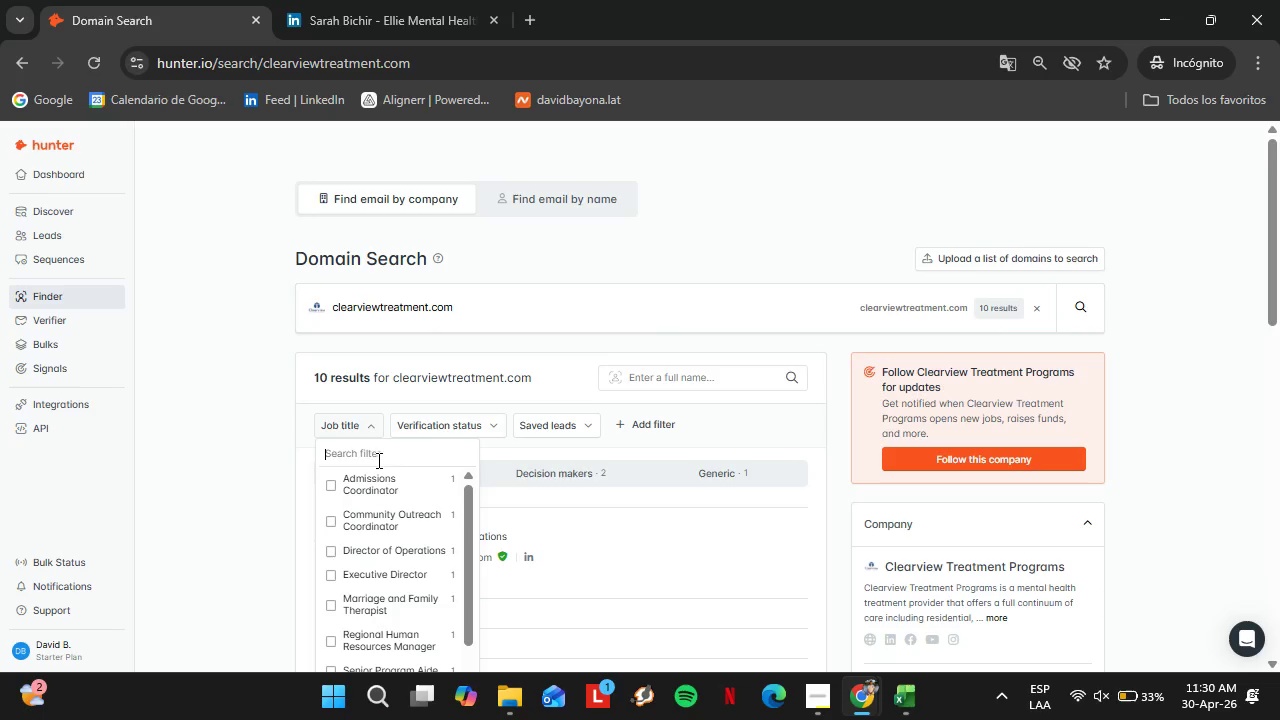 
type(psy)
key(Backspace)
key(Backspace)
key(Backspace)
key(Backspace)
type(ther)
 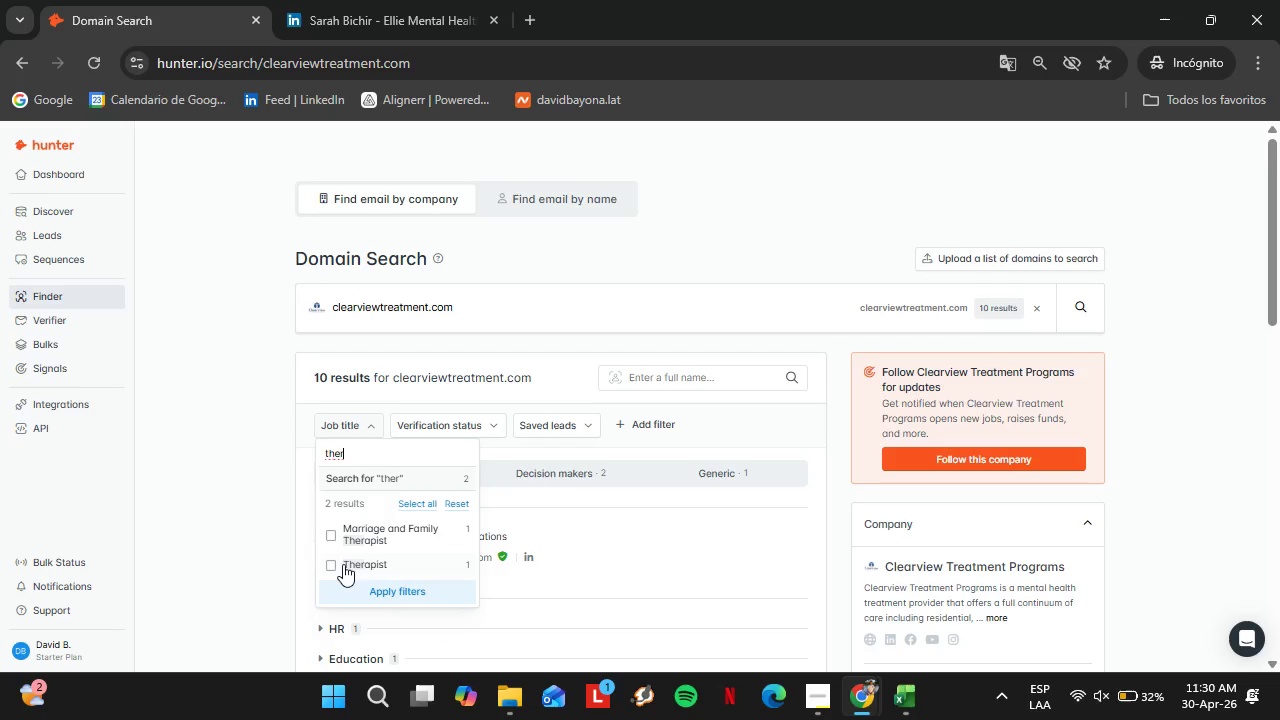 
left_click([336, 561])
 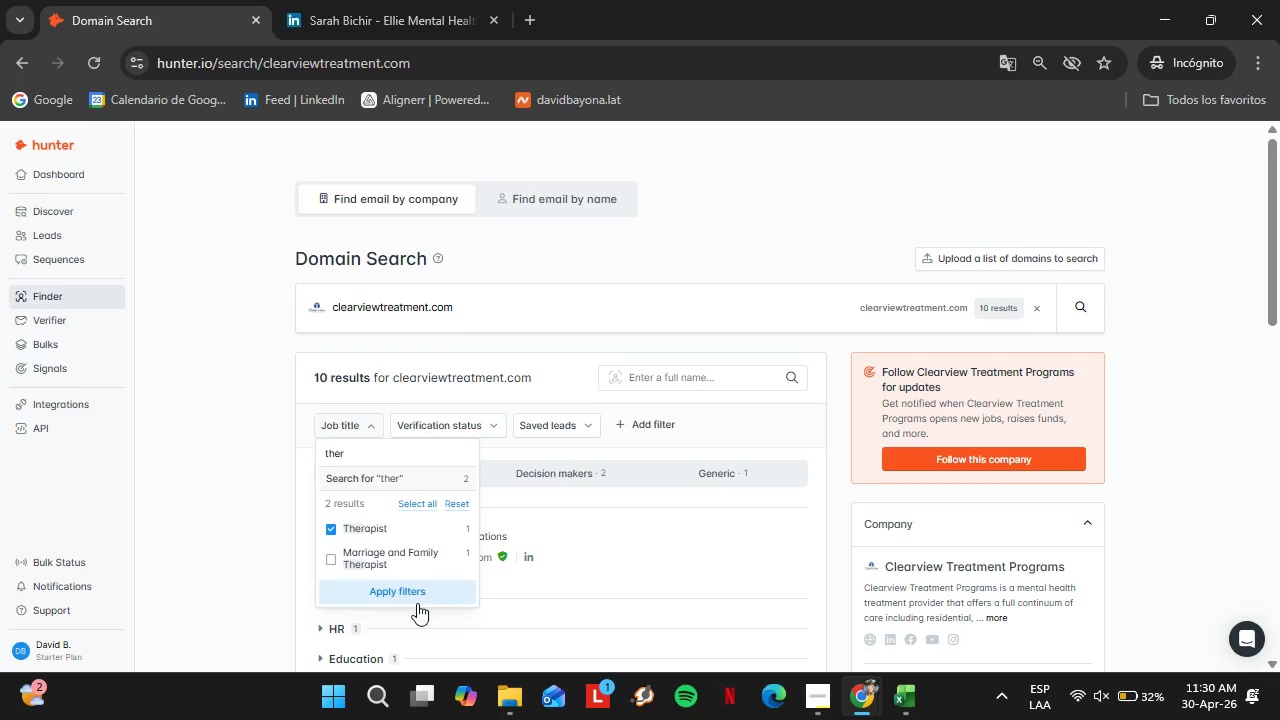 
left_click([414, 599])
 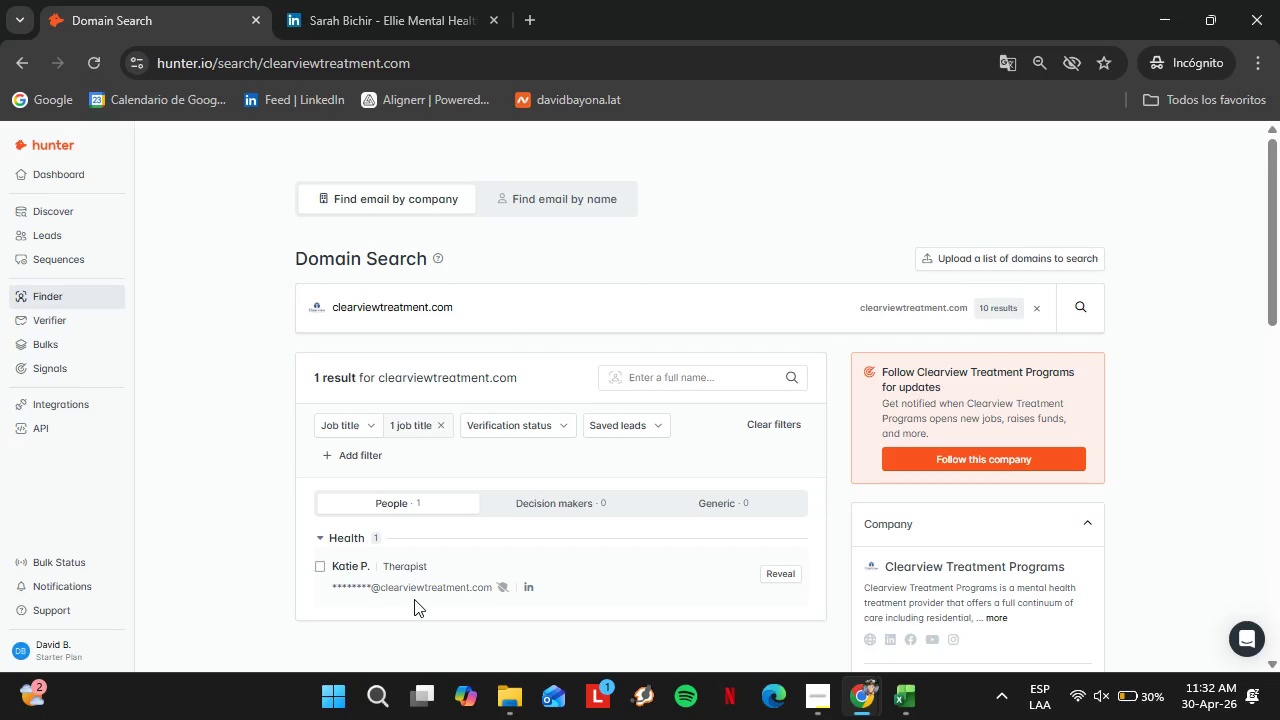 
wait(146.74)
 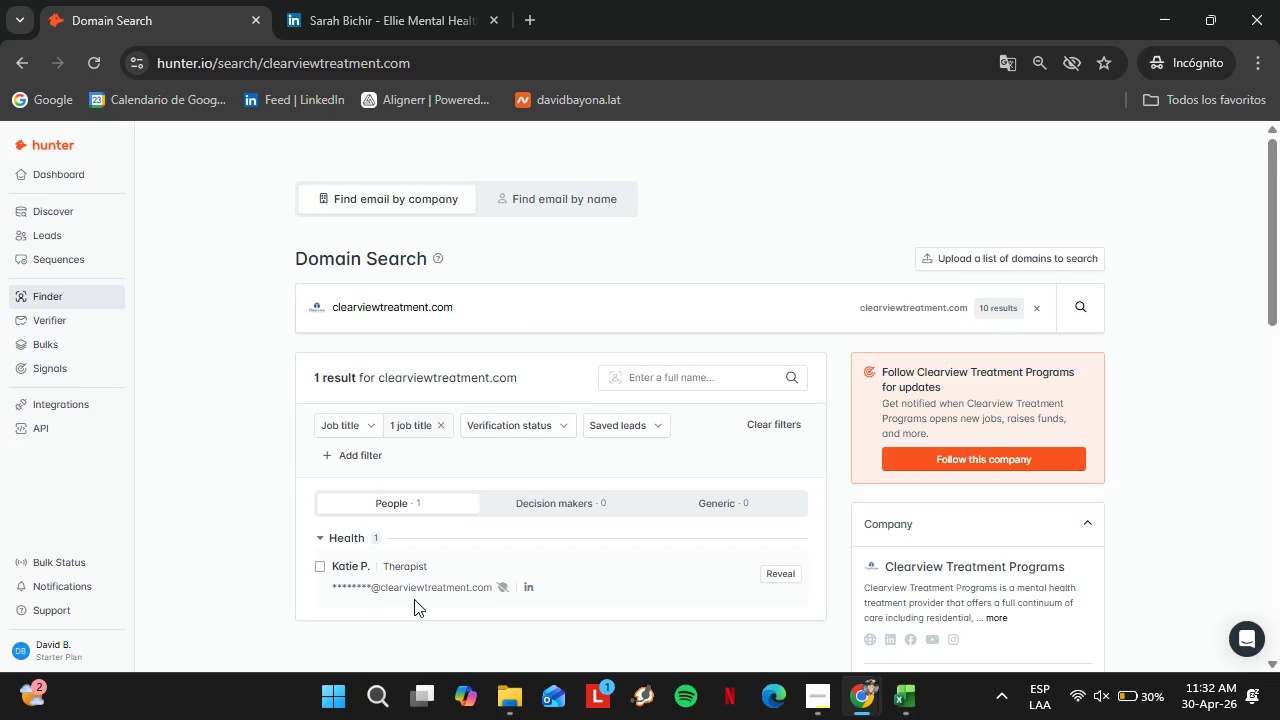 
scroll: coordinate [416, 486], scroll_direction: down, amount: 1.0
 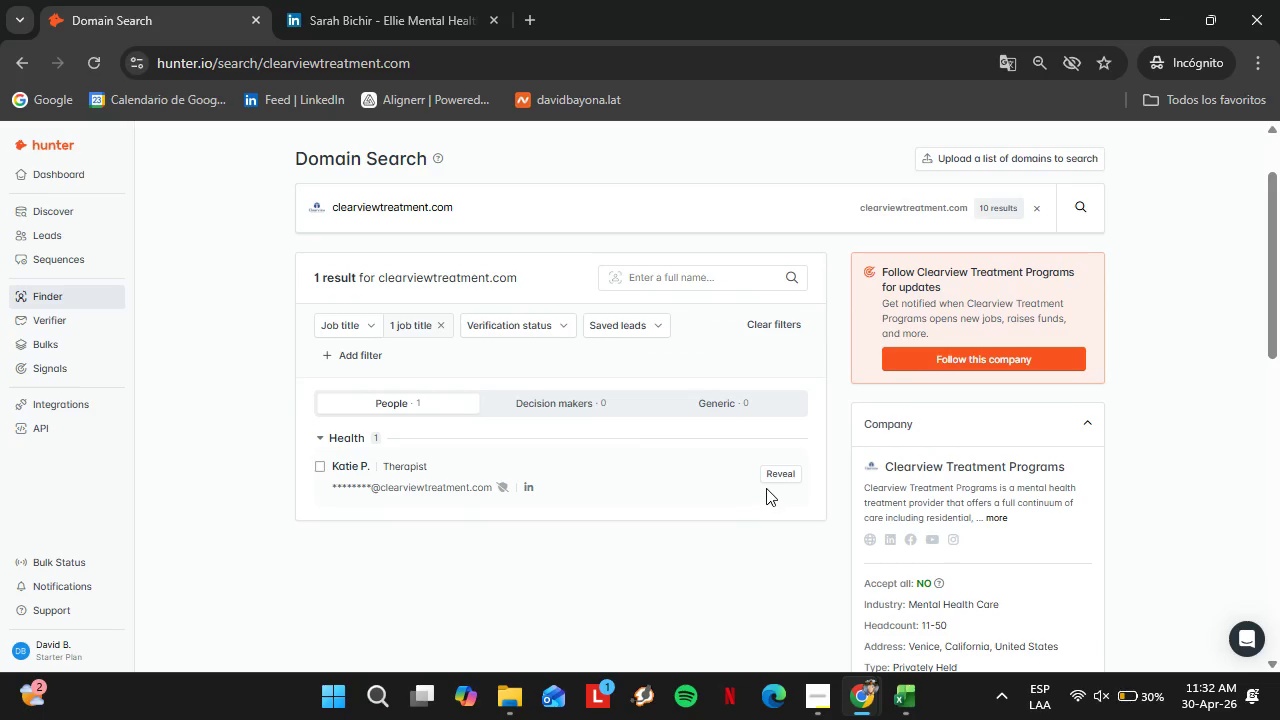 
left_click([775, 474])
 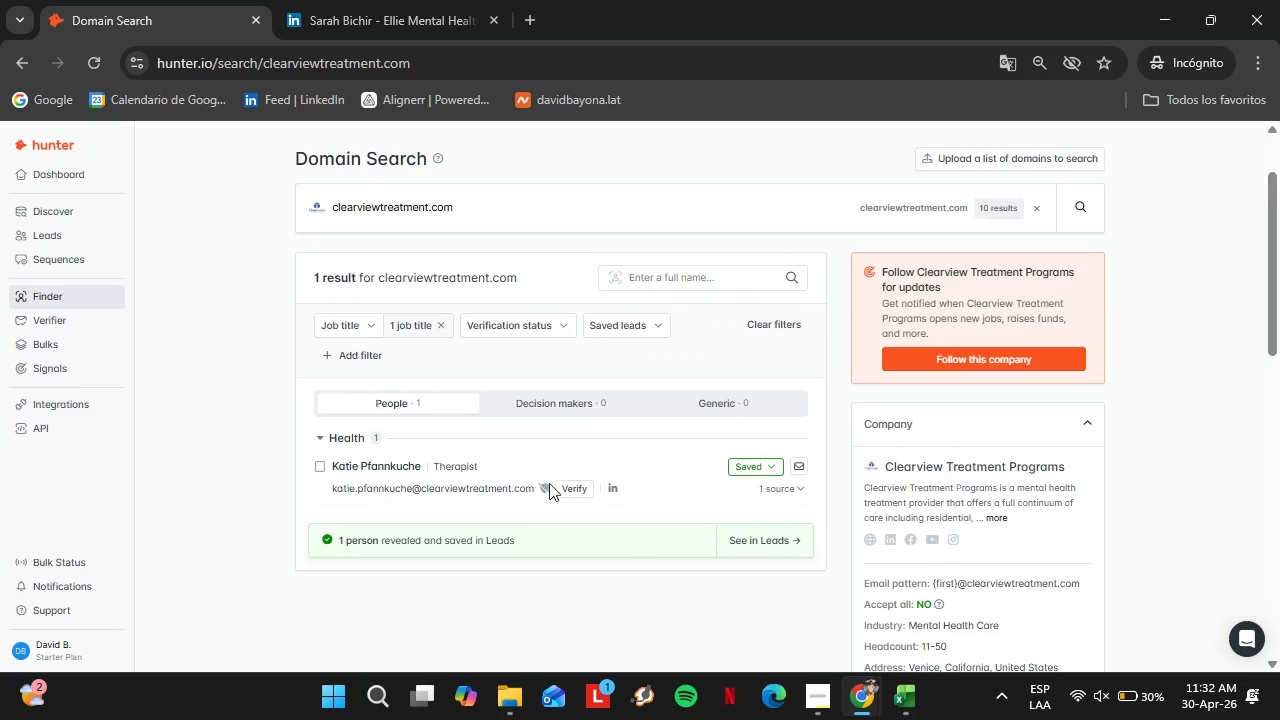 
left_click([572, 492])
 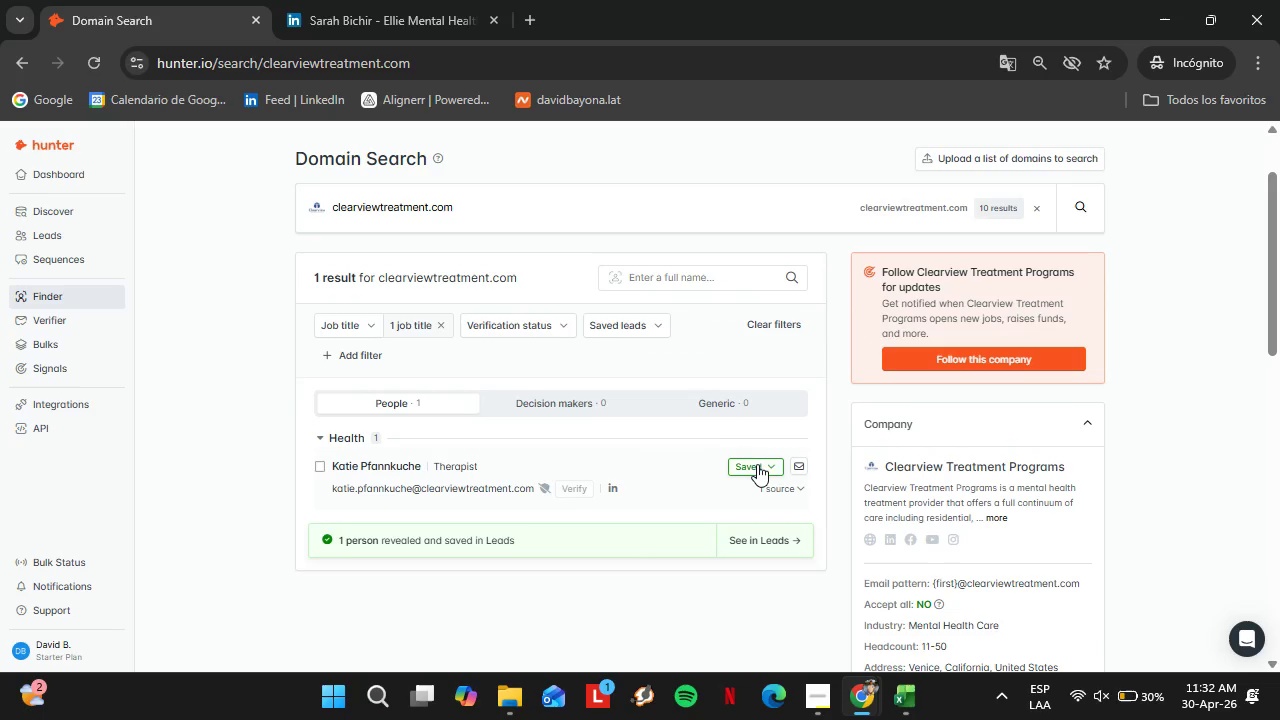 
left_click([757, 467])
 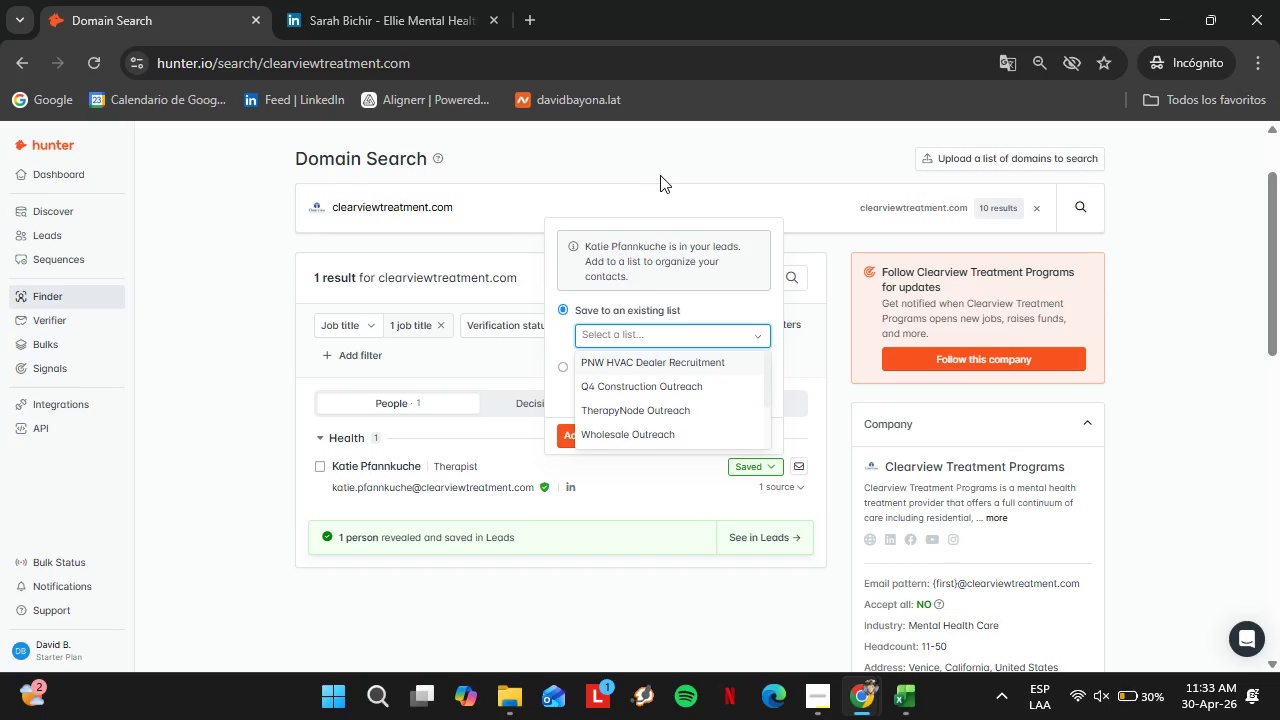 
wait(31.8)
 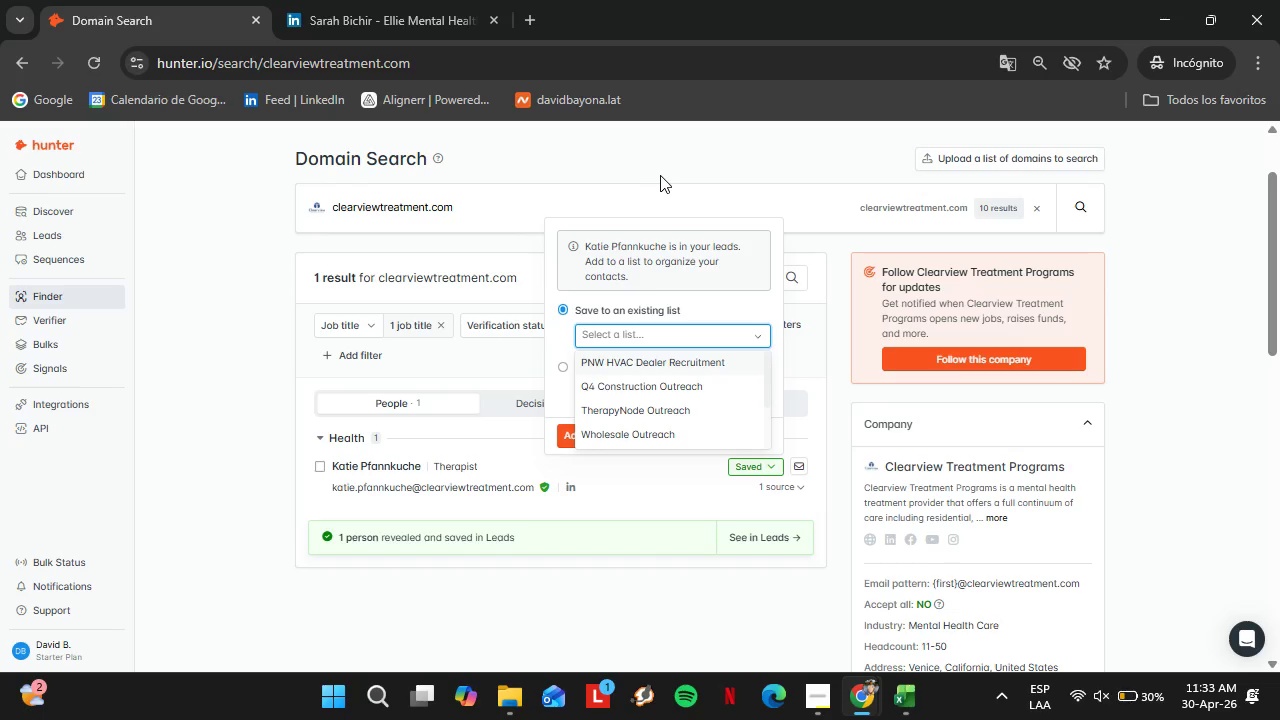 
double_click([605, 431])
 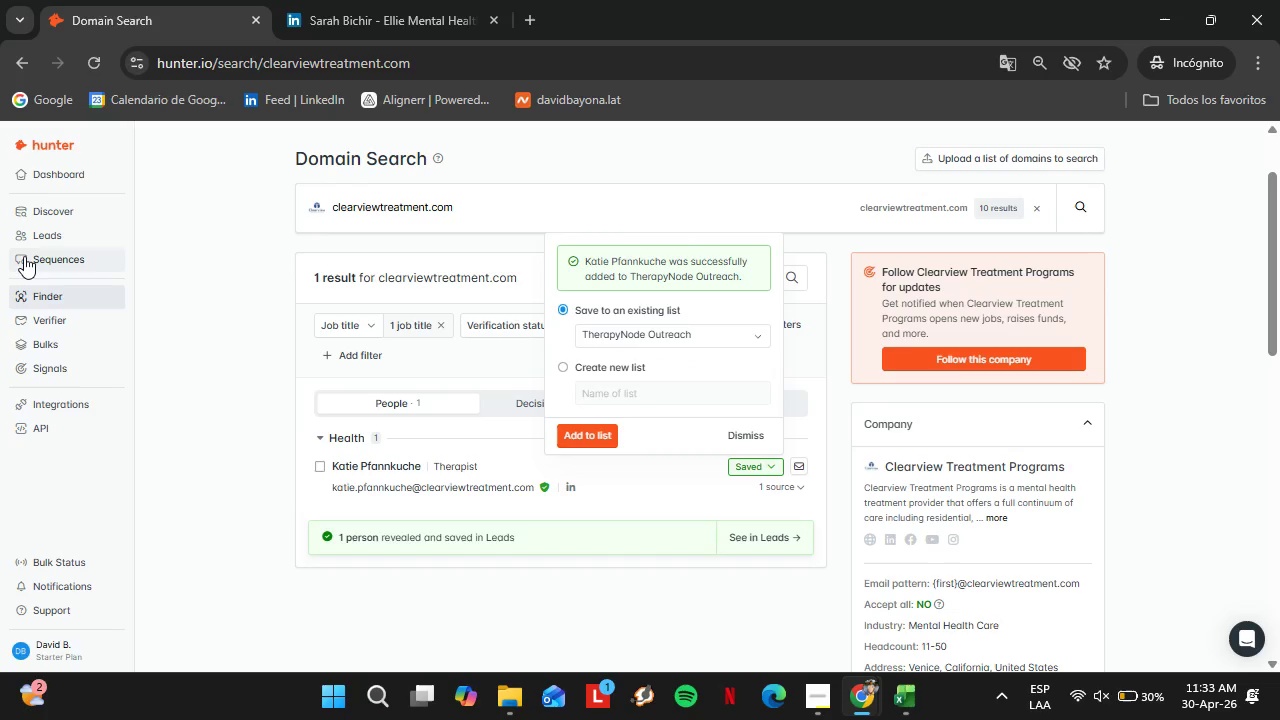 
left_click([50, 235])
 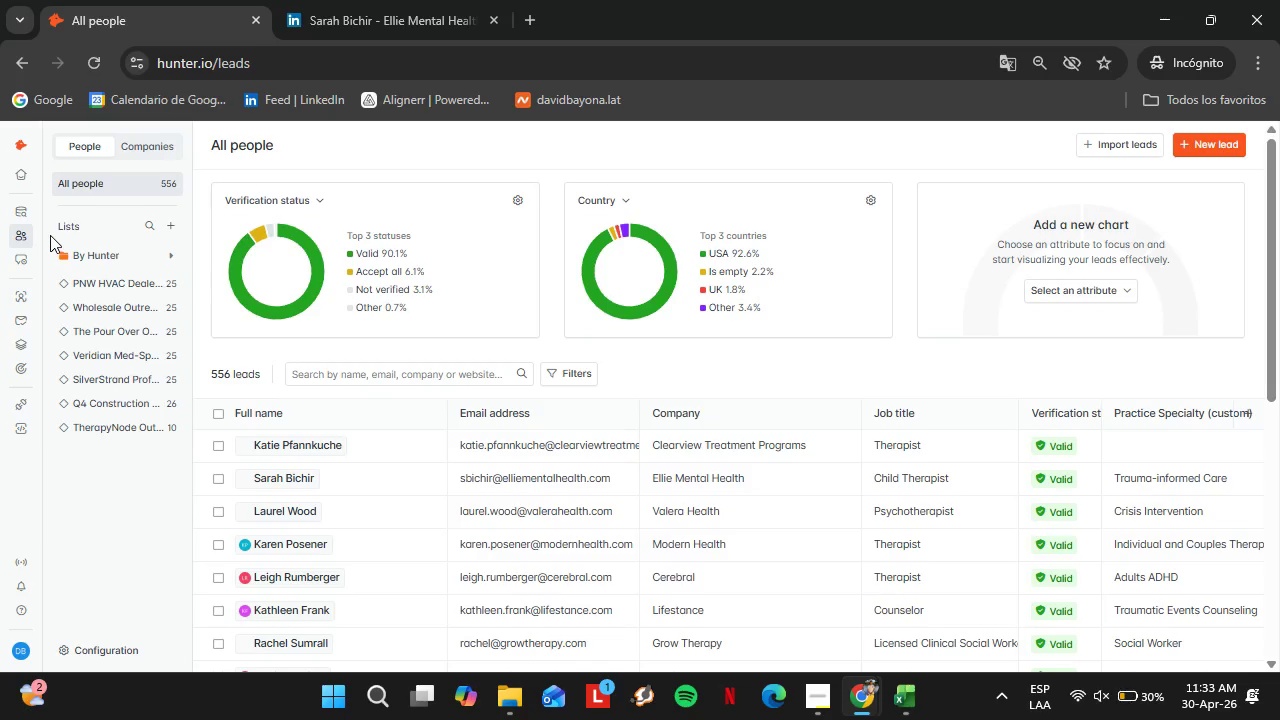 
wait(9.61)
 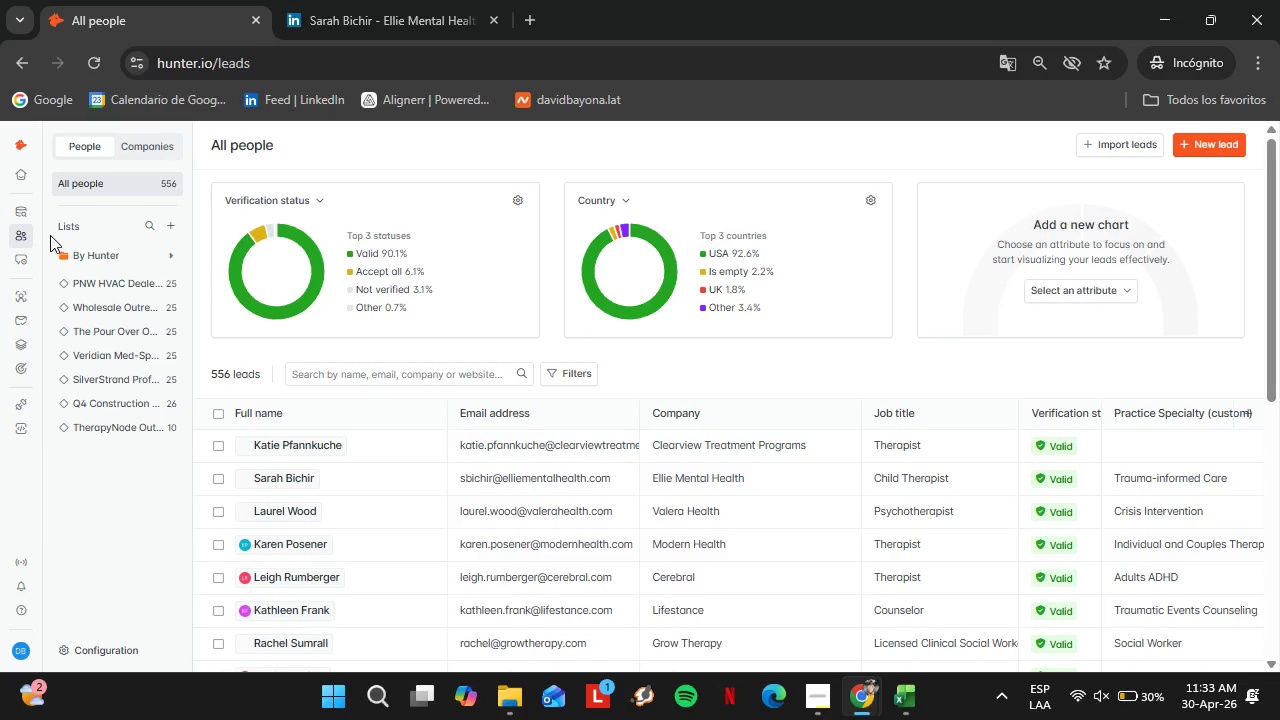 
left_click([128, 426])
 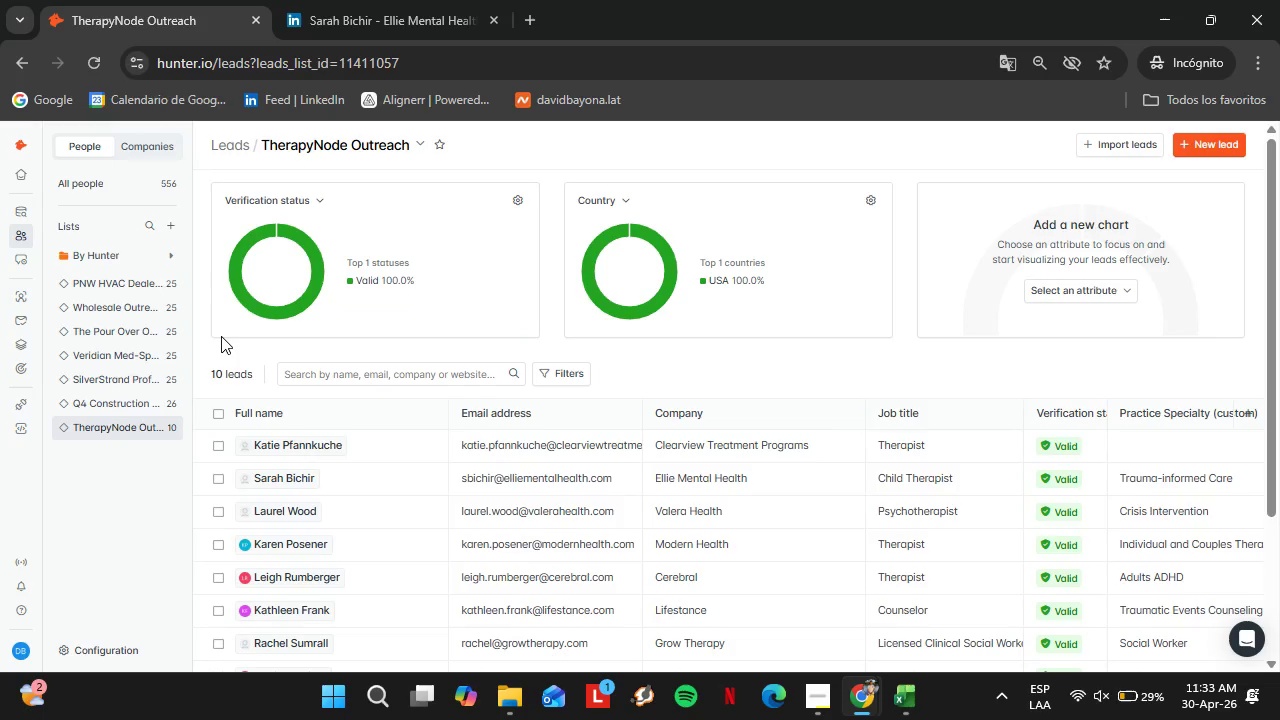 
wait(28.08)
 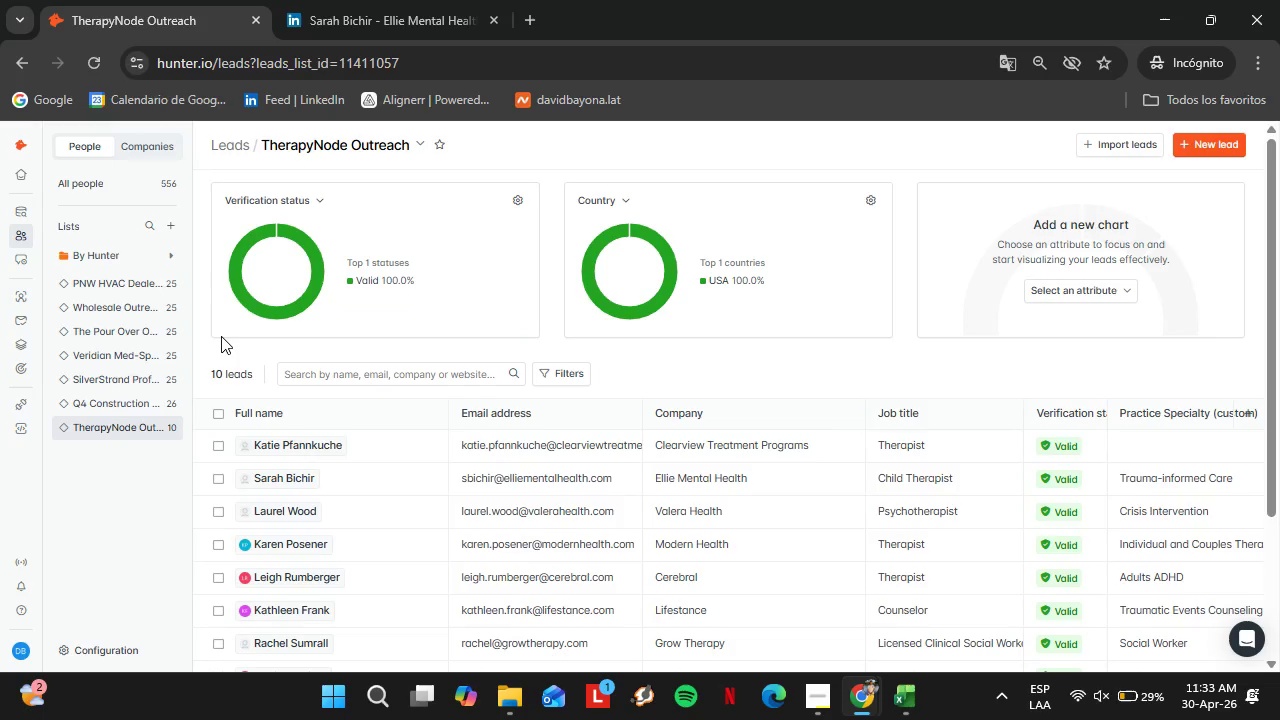 
scroll: coordinate [728, 489], scroll_direction: down, amount: 2.0
 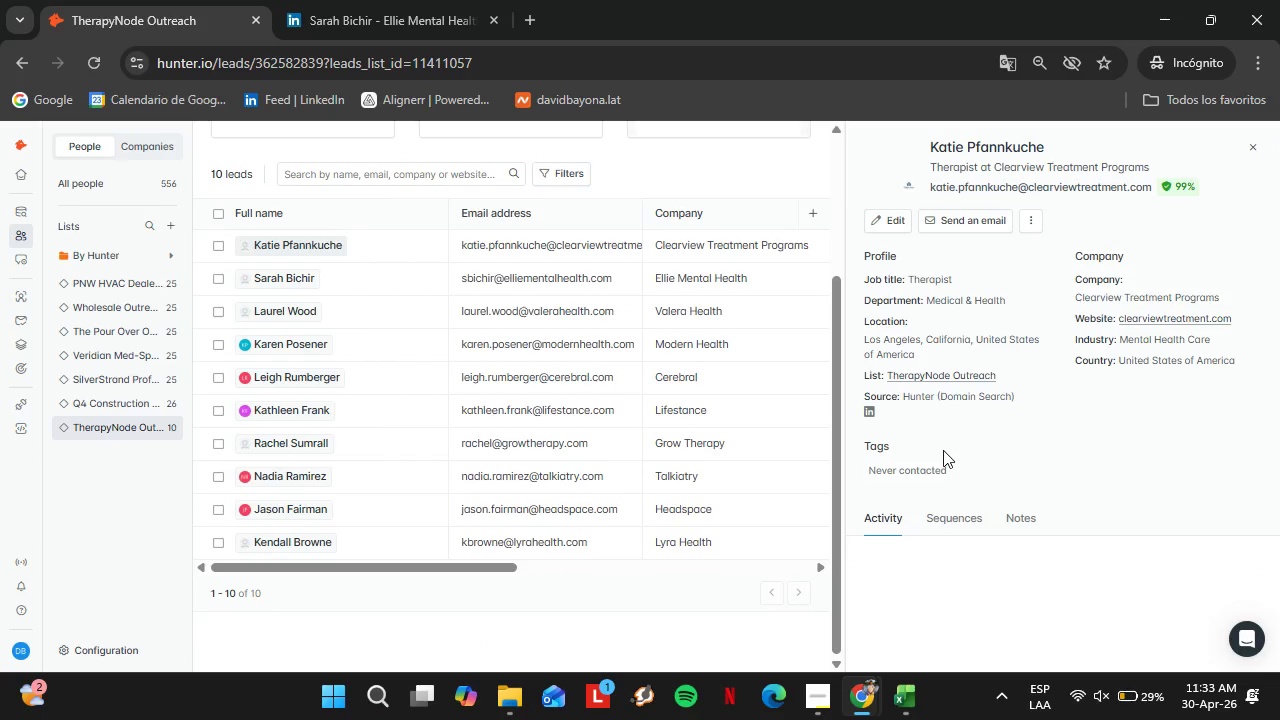 
right_click([870, 416])
 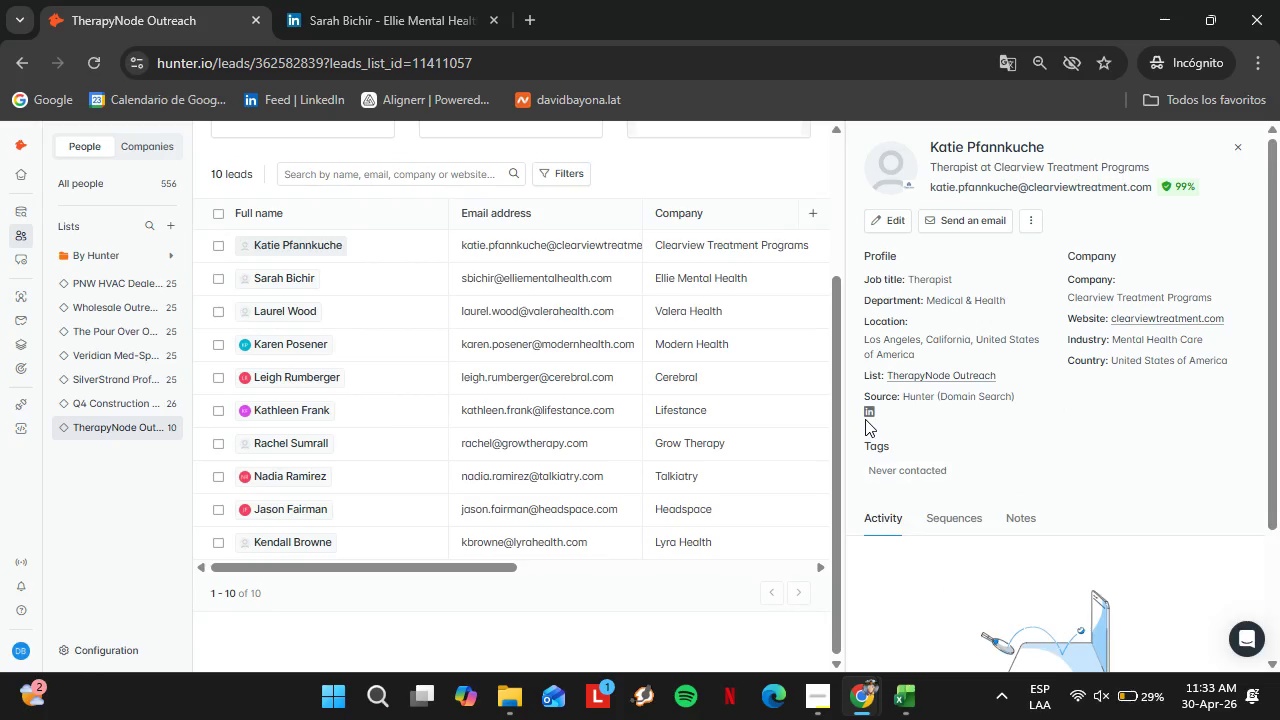 
left_click([983, 599])
 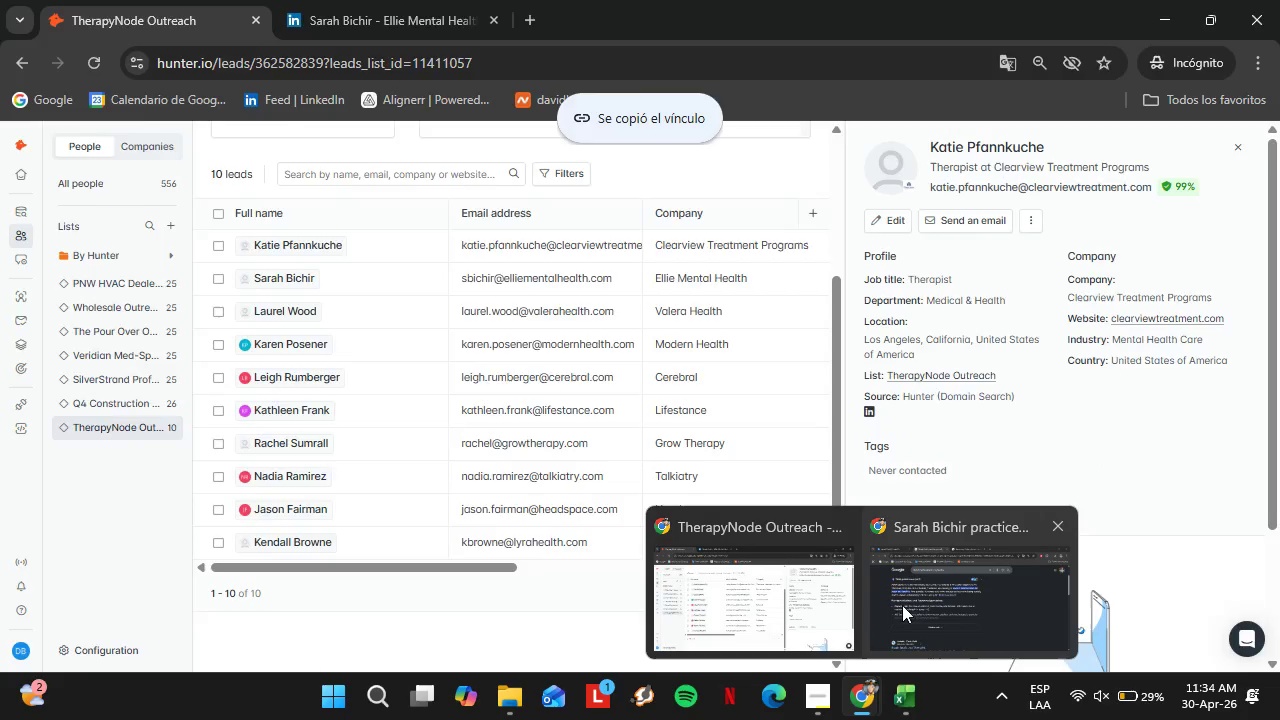 
left_click([928, 597])
 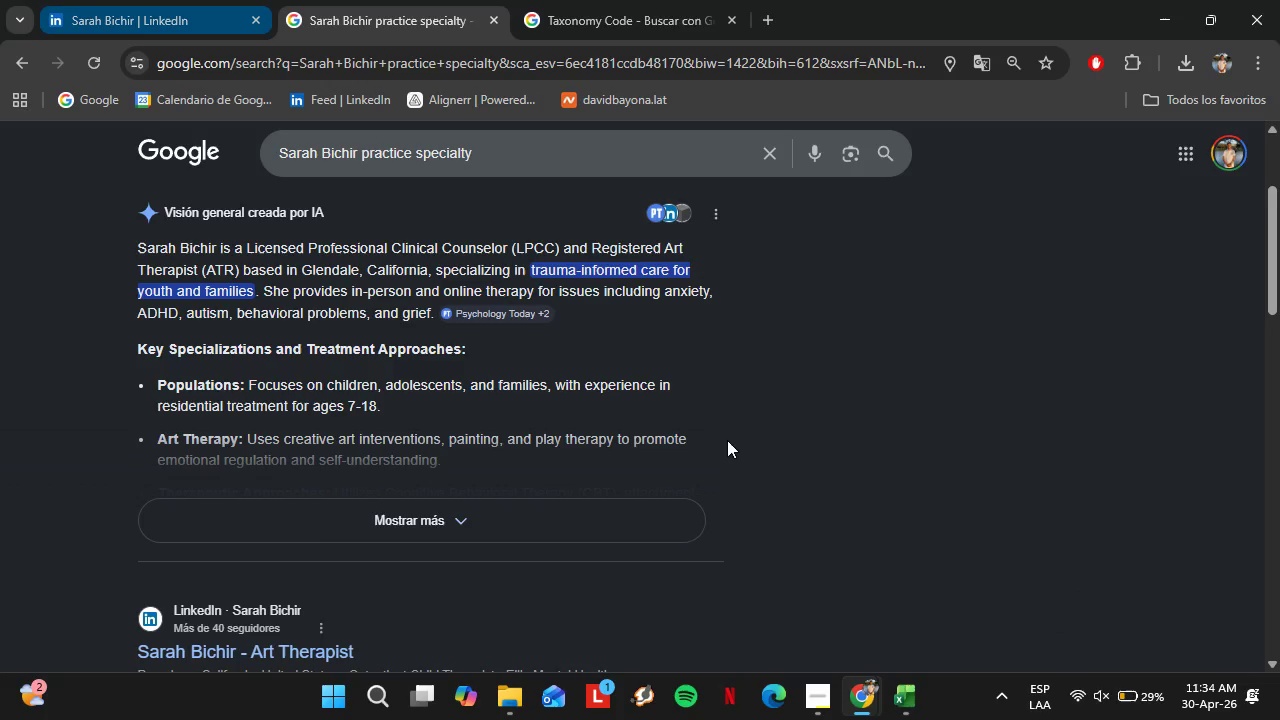 
left_click([148, 0])
 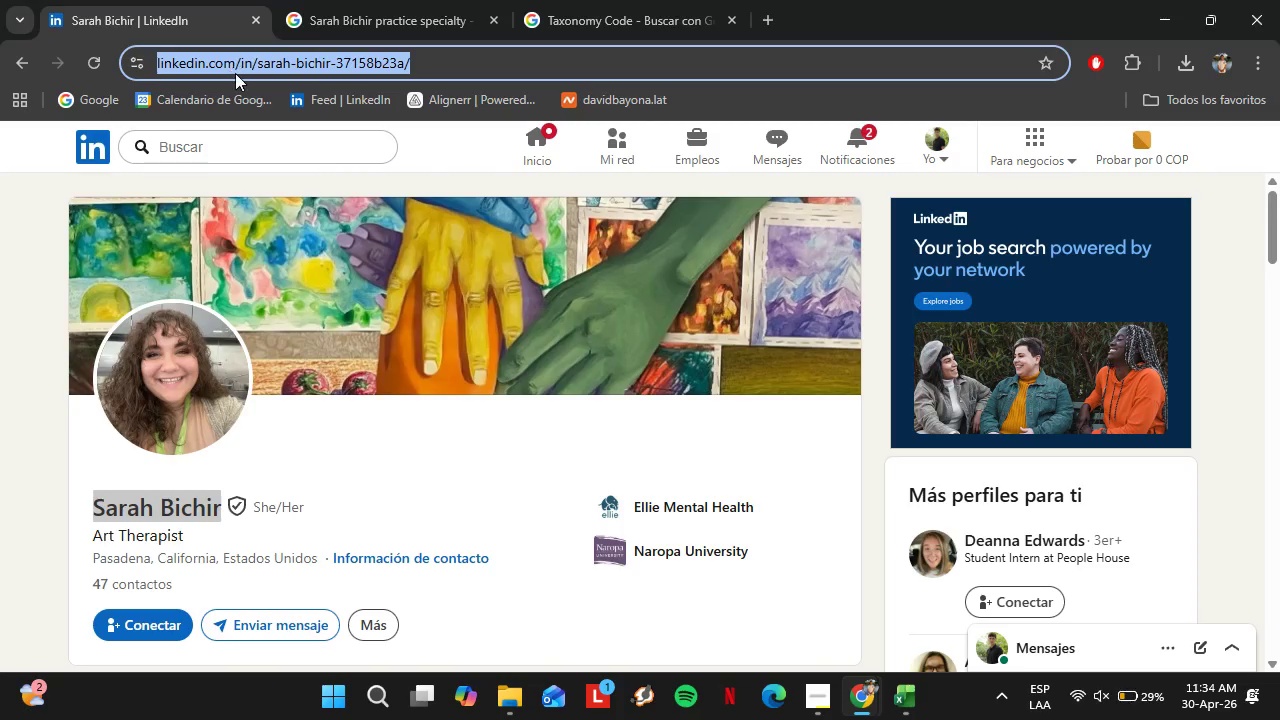 
key(Control+V)
 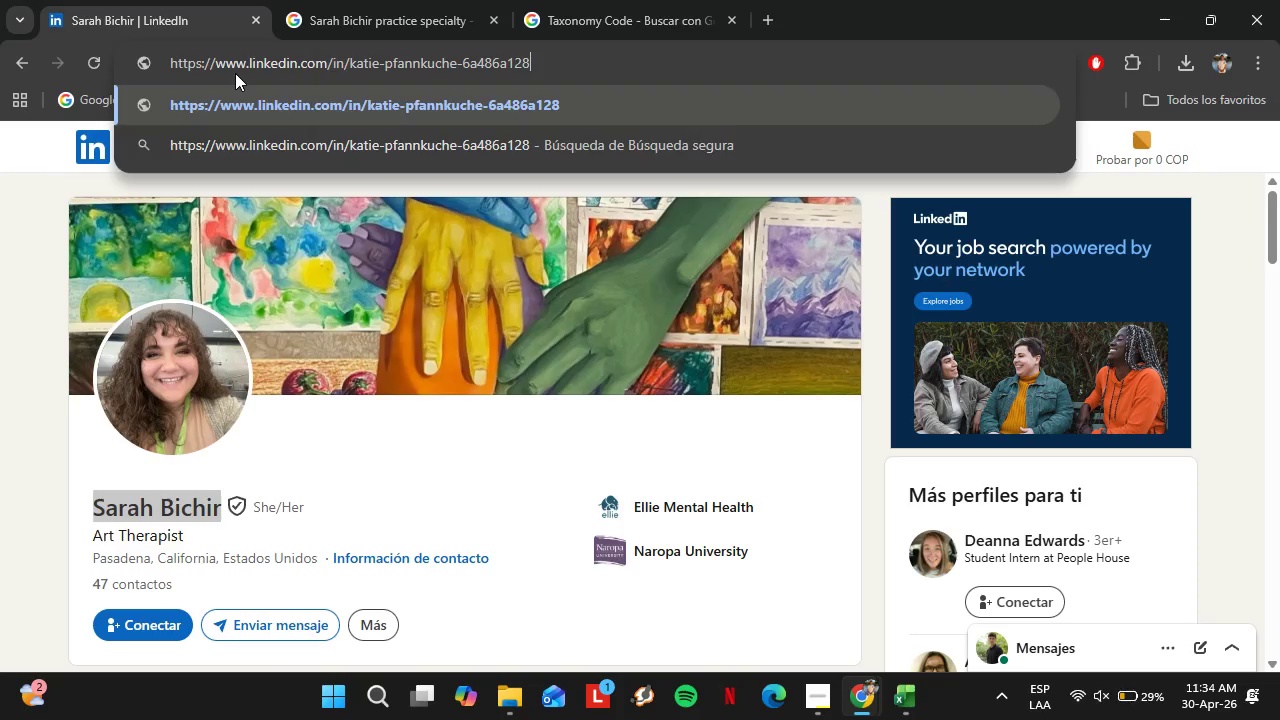 
key(Enter)
 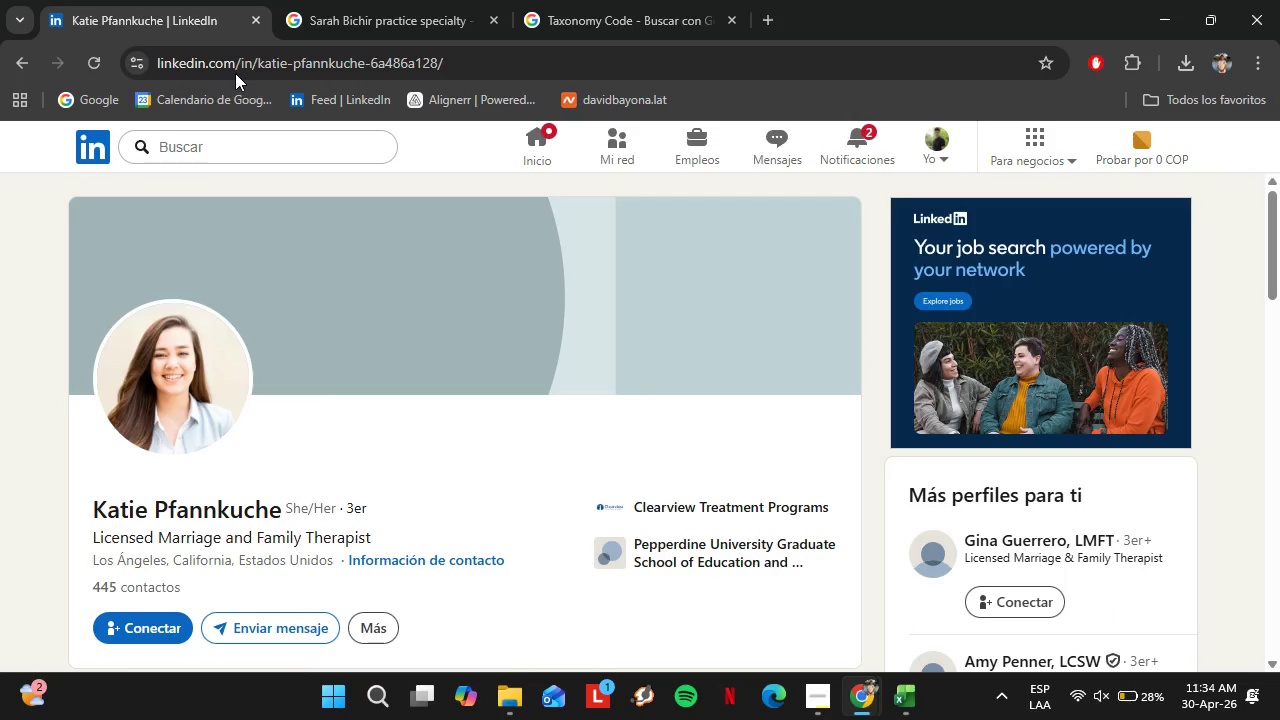 
wait(11.75)
 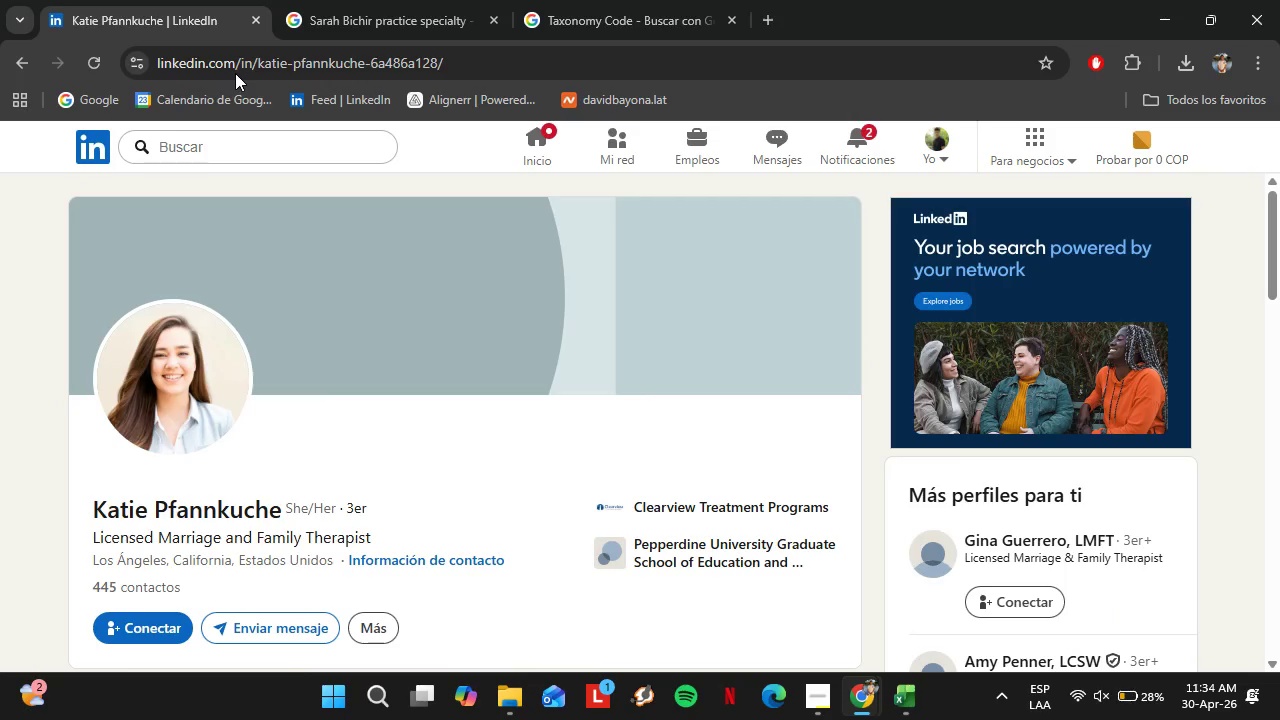 
scroll: coordinate [307, 298], scroll_direction: down, amount: 1.0
 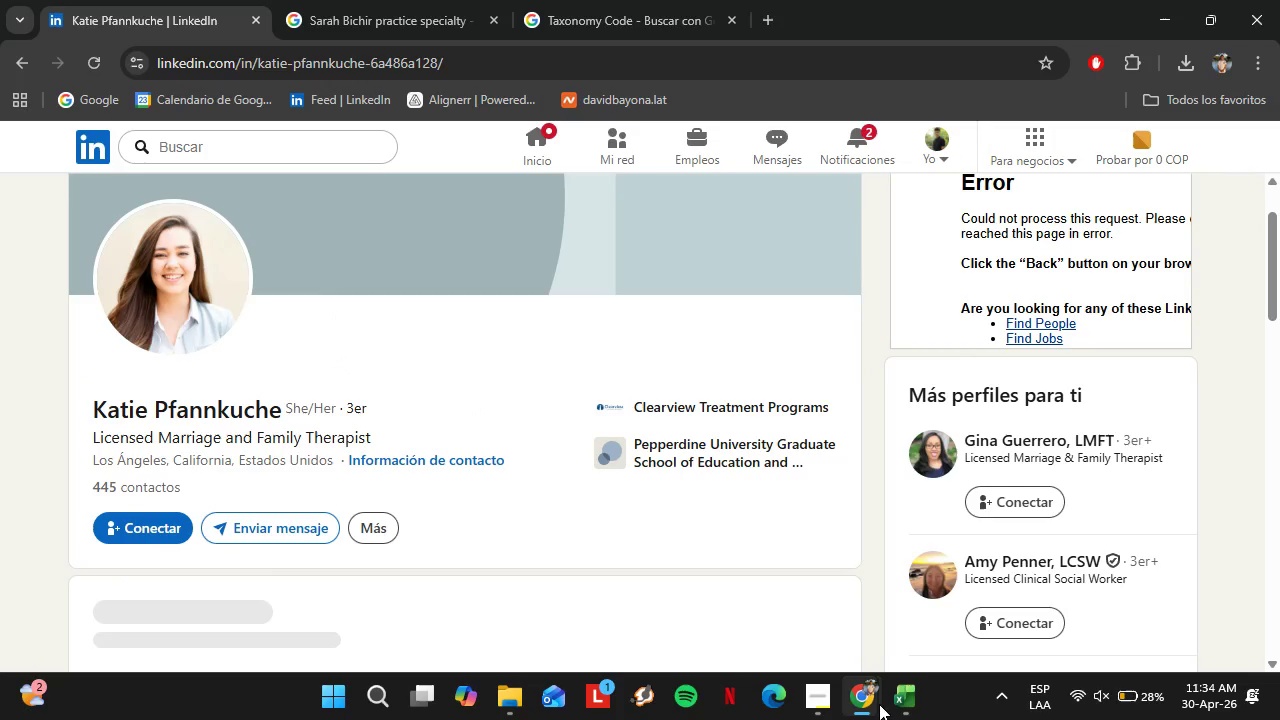 
left_click([895, 700])
 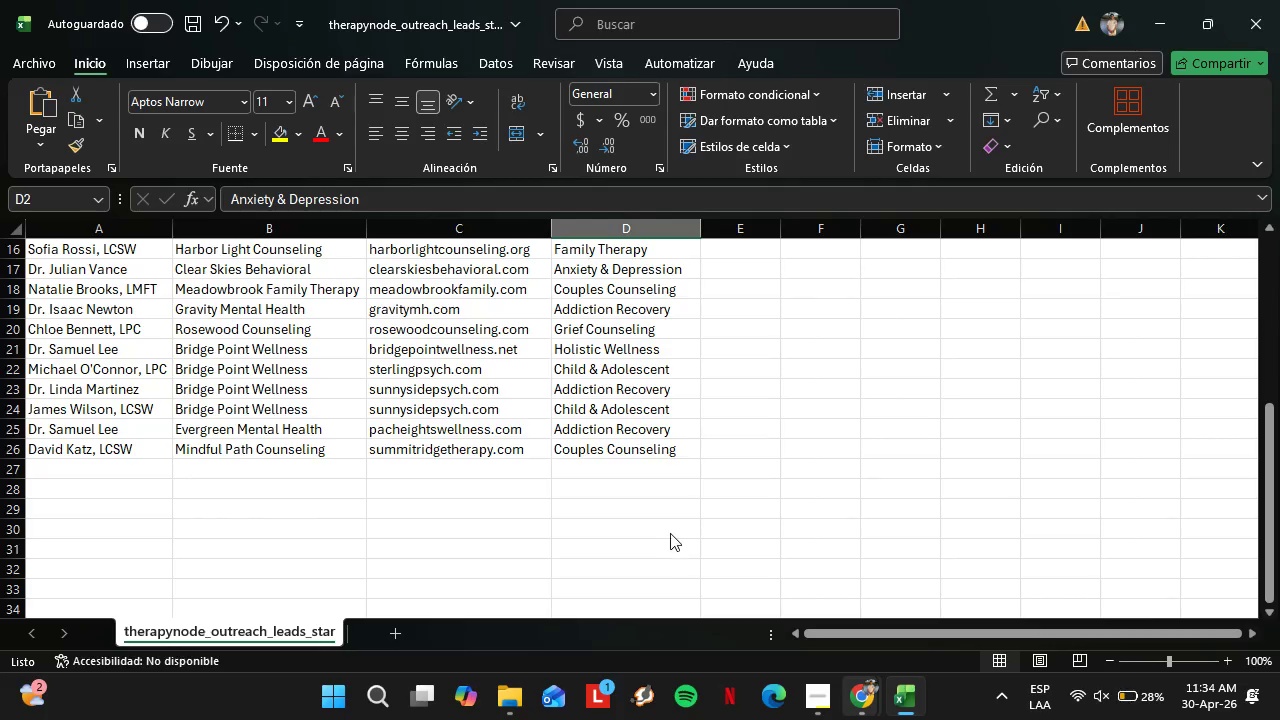 
scroll: coordinate [602, 502], scroll_direction: up, amount: 4.0
 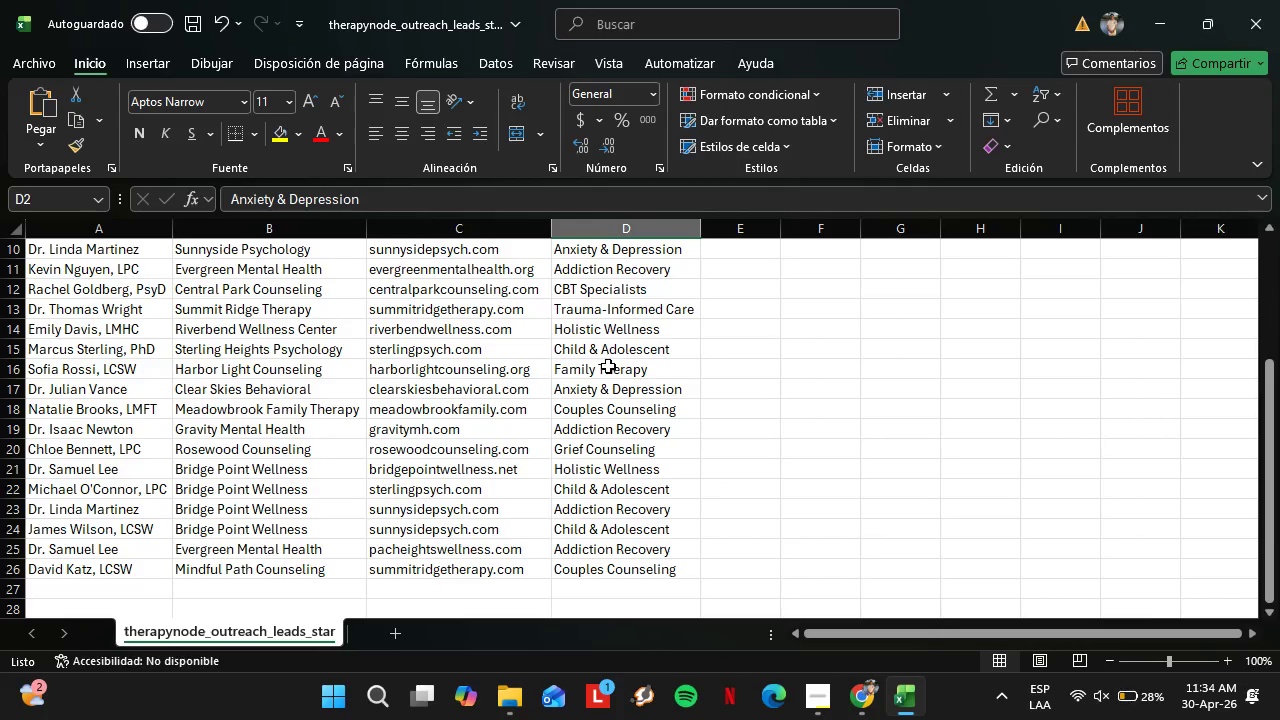 
left_click([608, 366])
 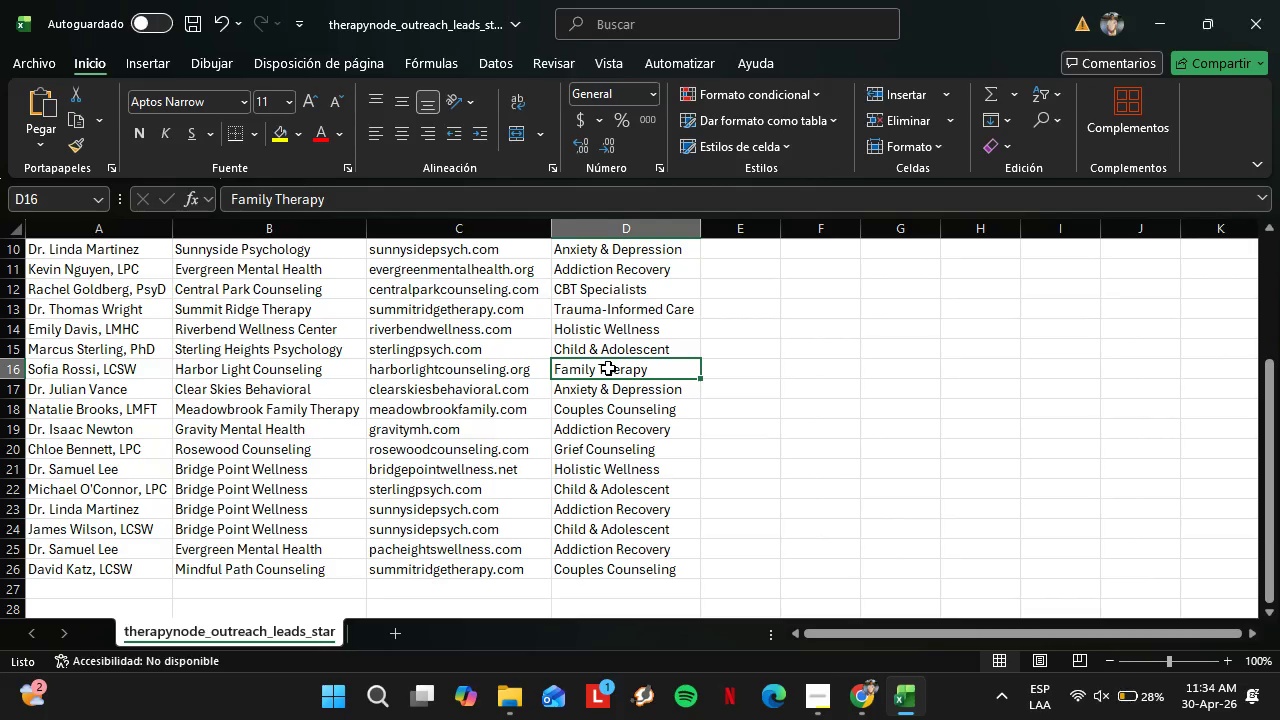 
key(Control+C)
 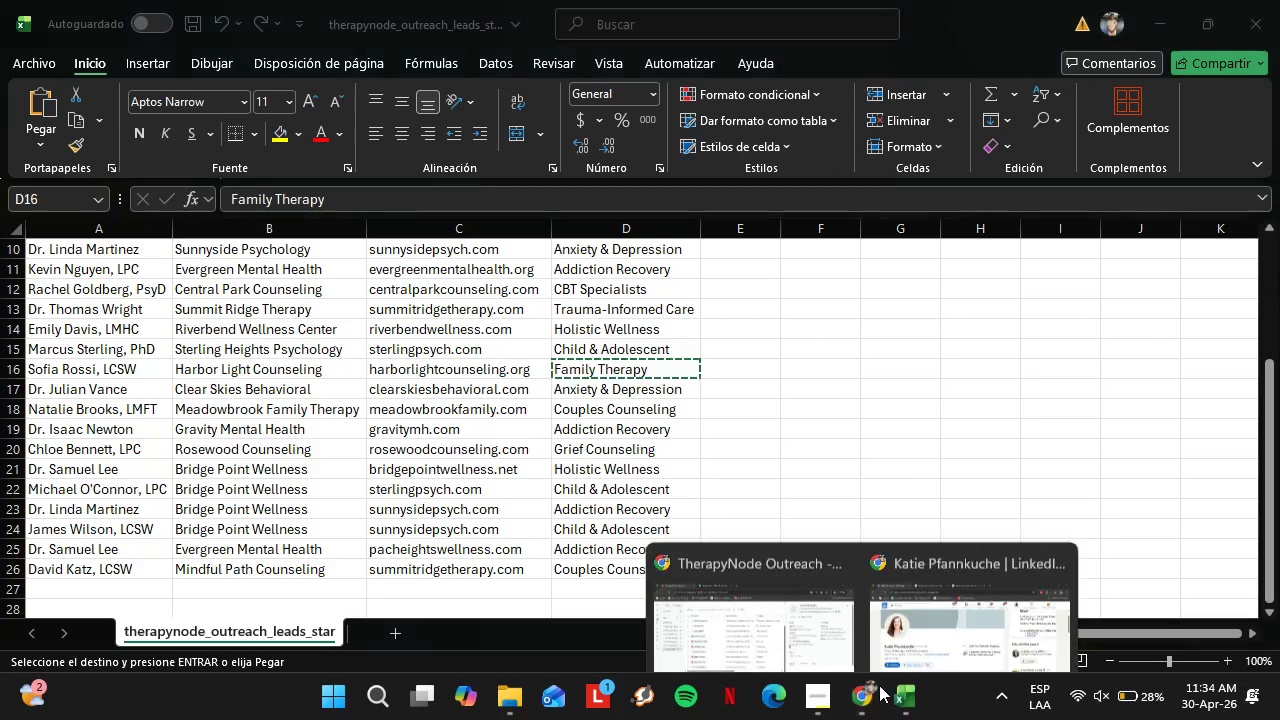 
double_click([929, 601])
 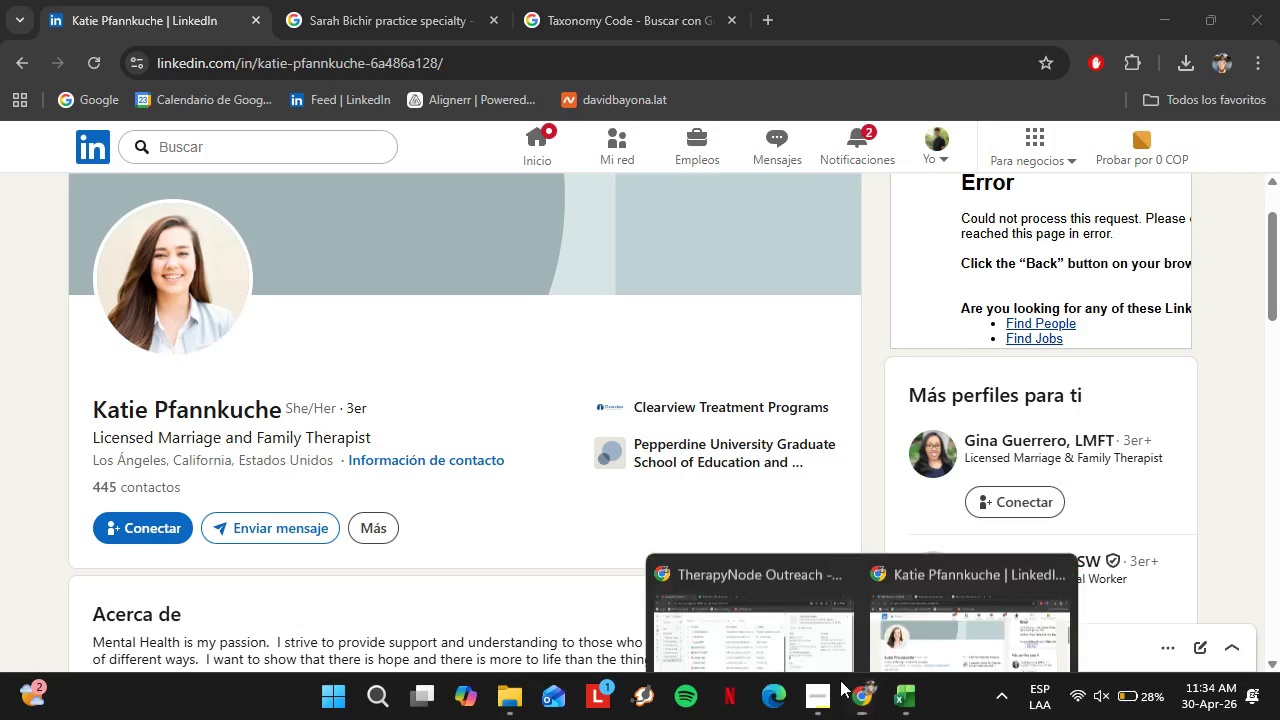 
double_click([768, 610])
 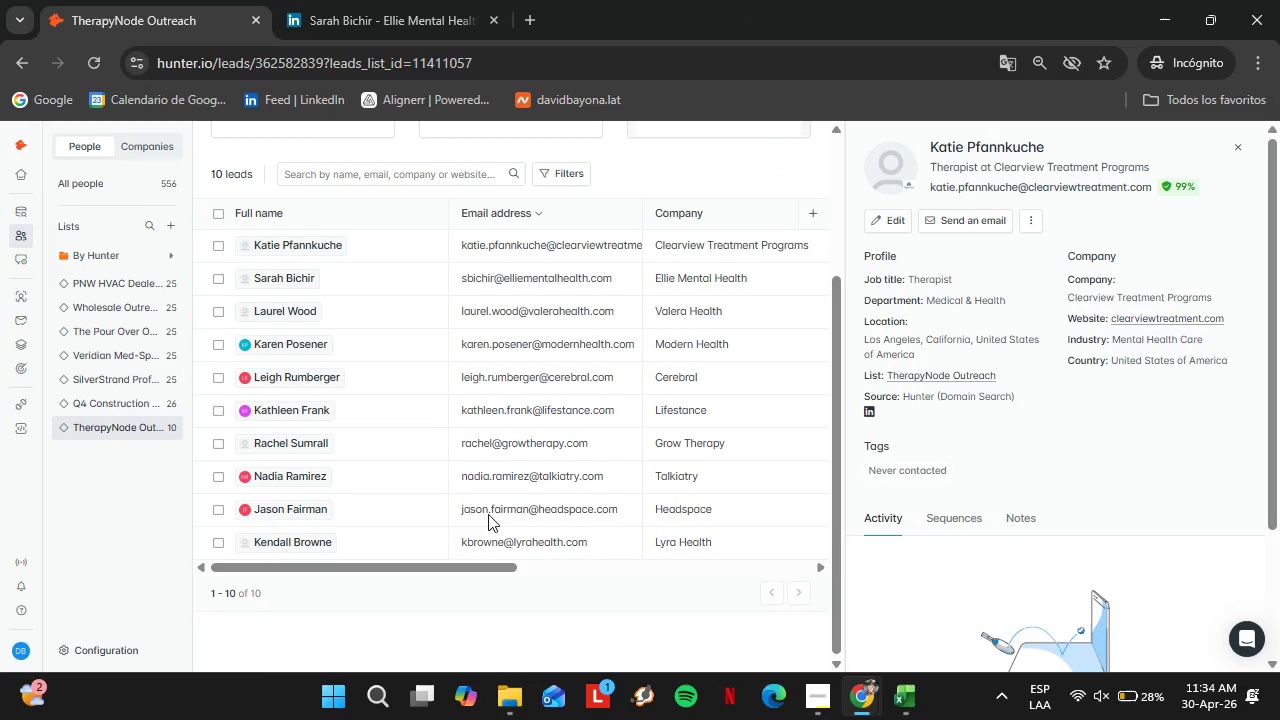 
left_click_drag(start_coordinate=[445, 565], to_coordinate=[659, 600])
 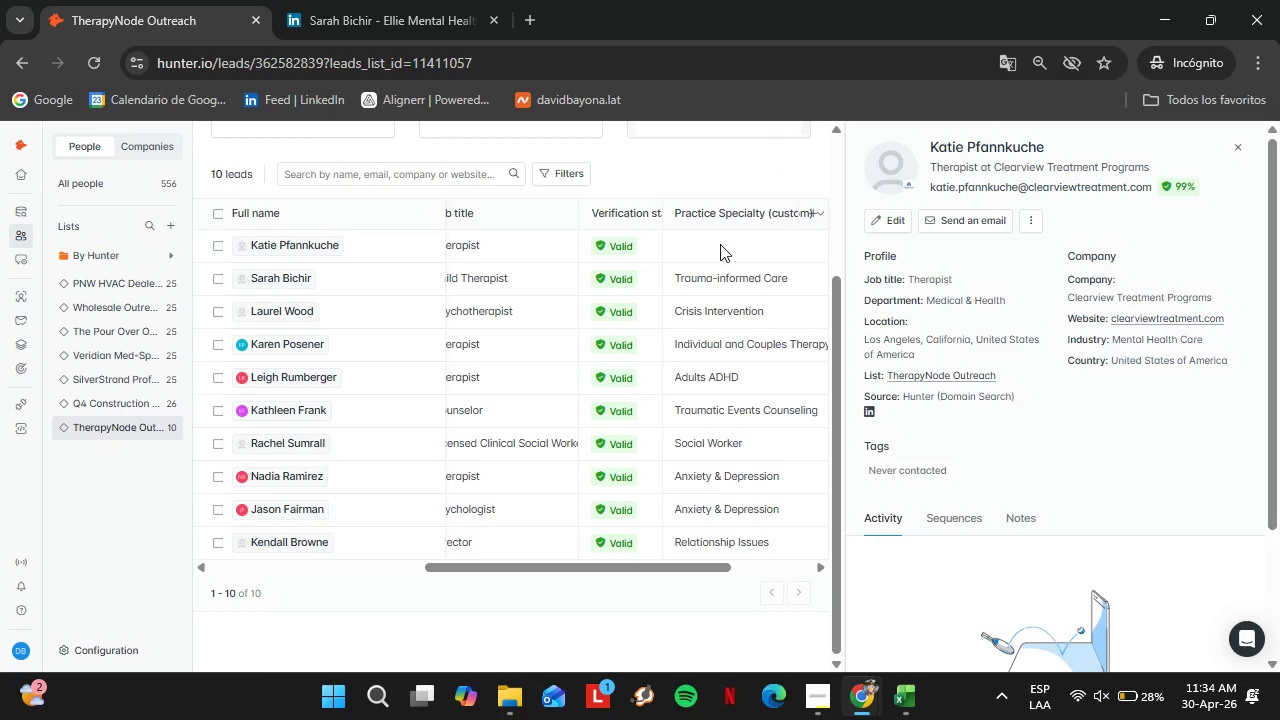 
double_click([720, 244])
 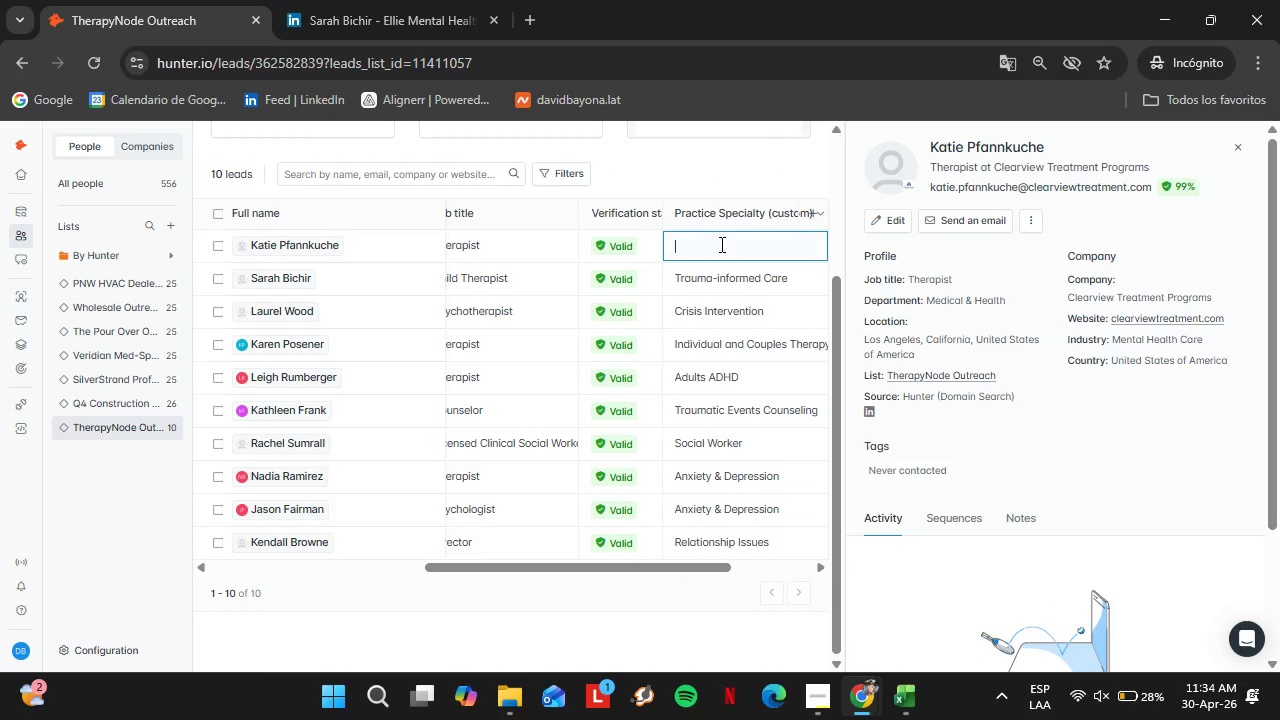 
triple_click([720, 244])
 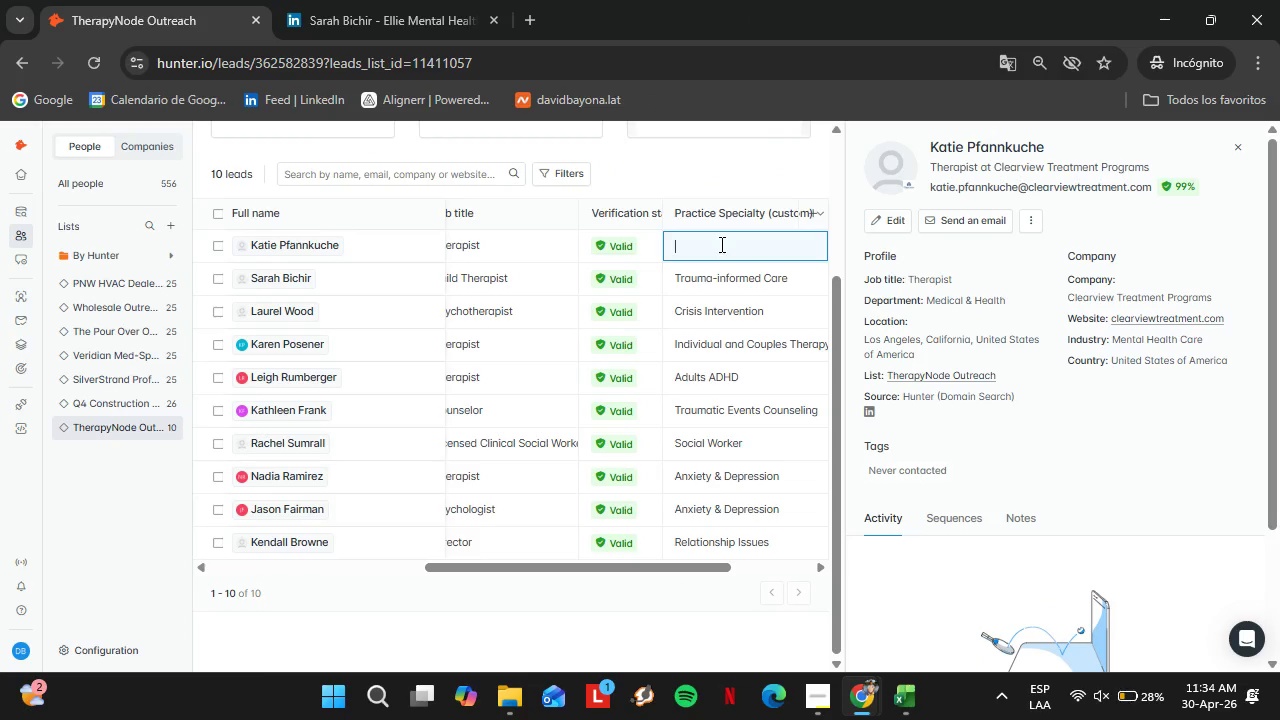 
key(Control+V)
 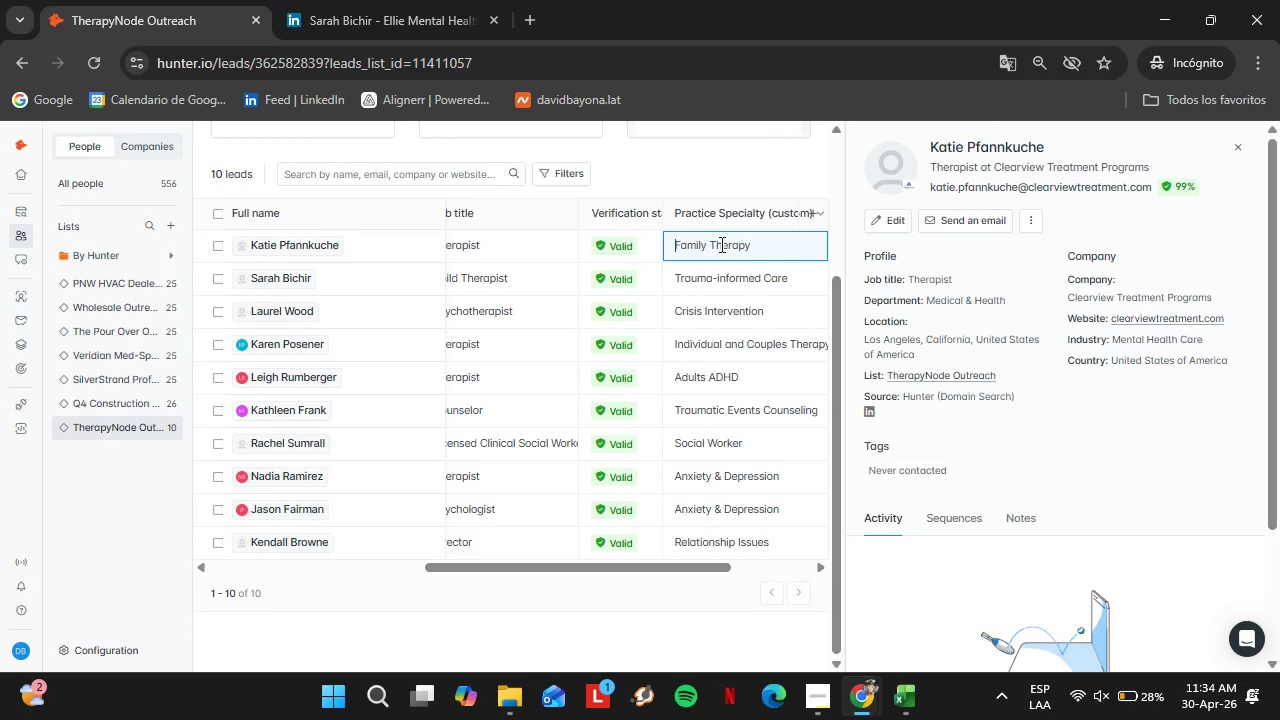 
key(Enter)
 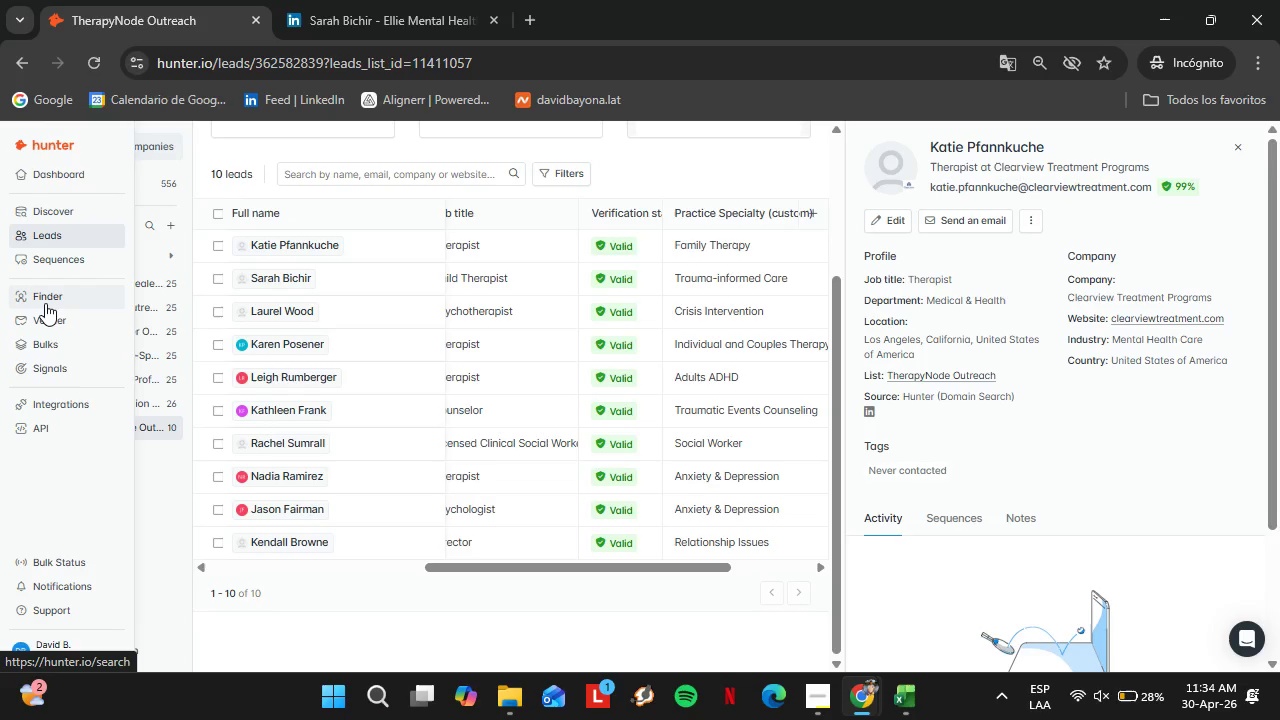 
wait(7.08)
 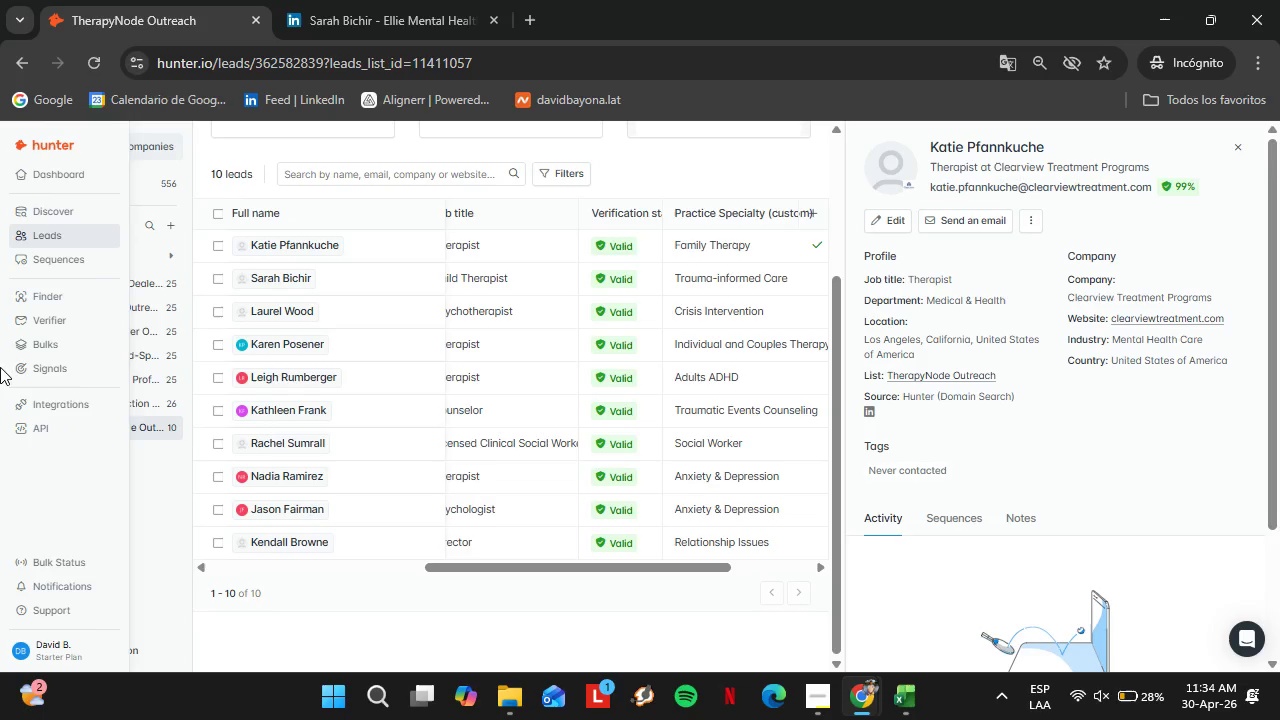 
left_click([45, 303])
 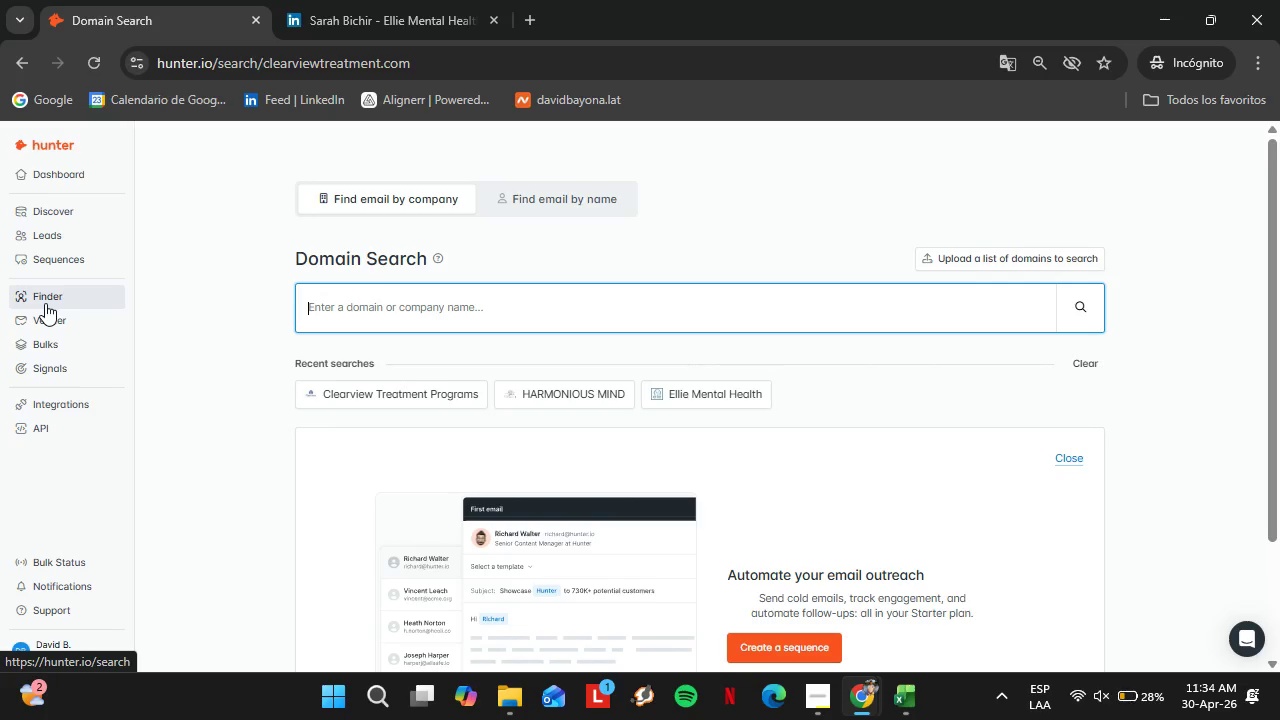 
wait(10.67)
 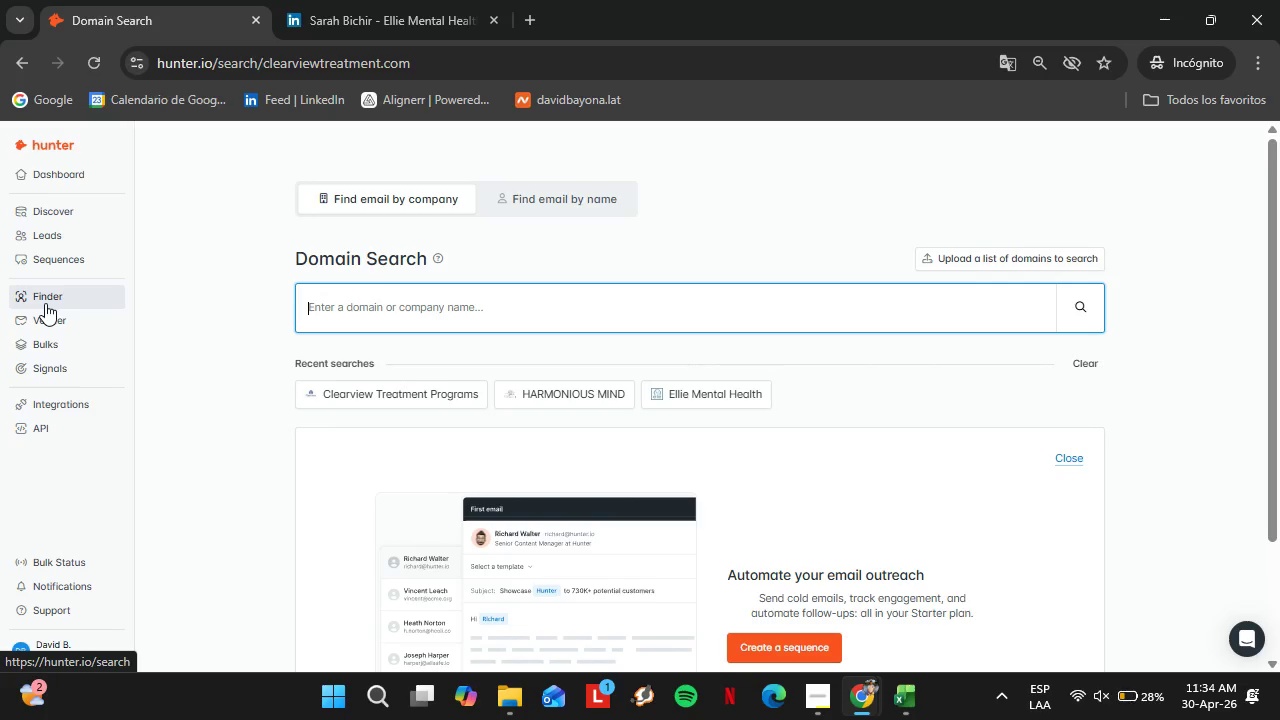 
left_click([390, 4])
 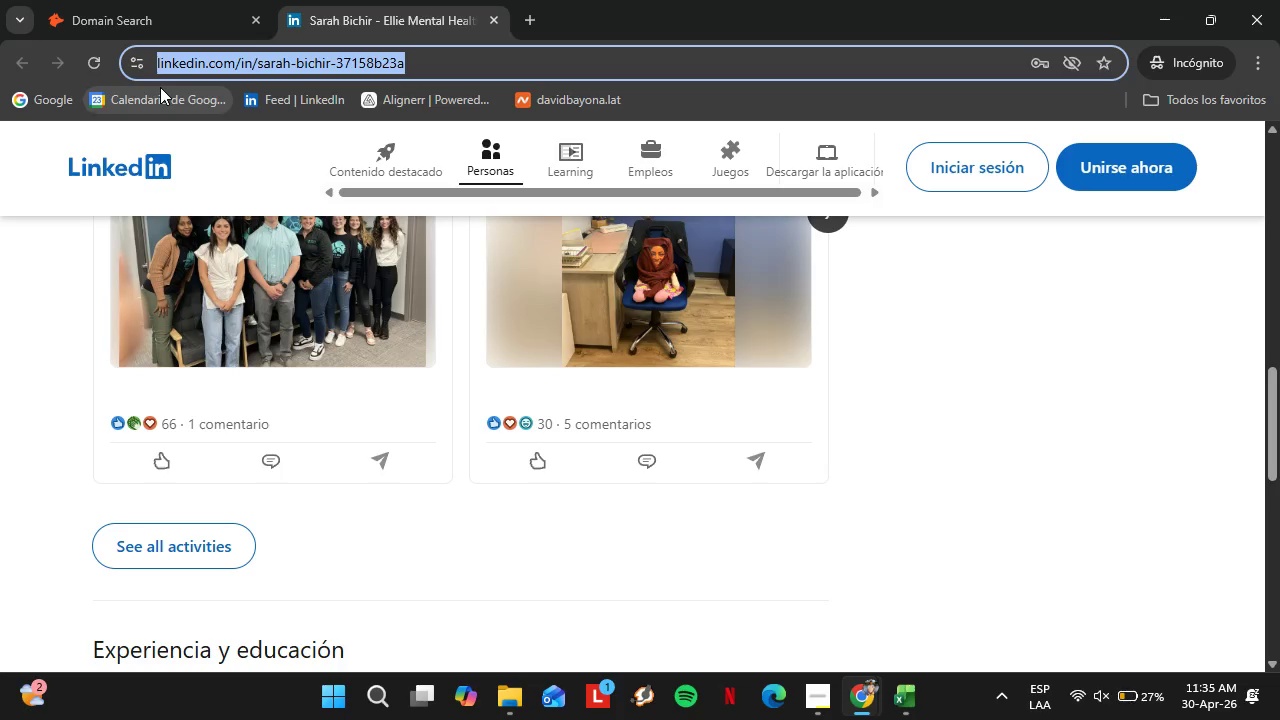 
wait(36.81)
 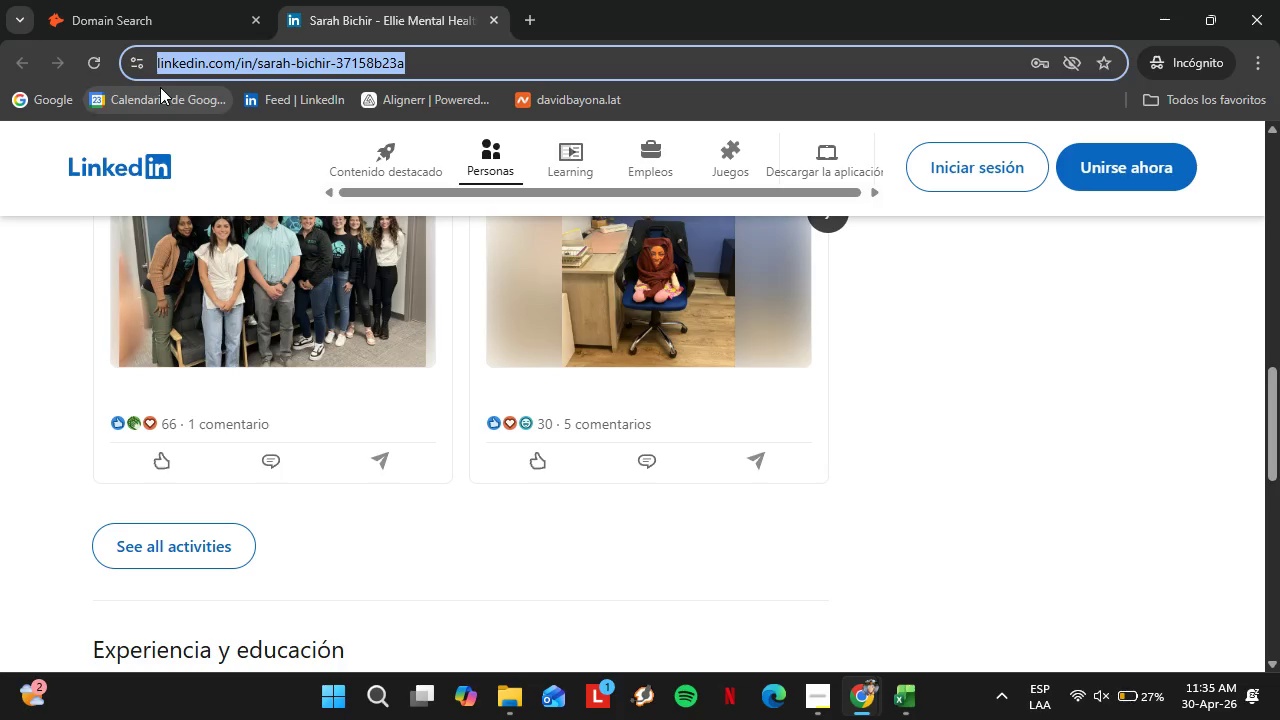 
scroll: coordinate [150, 106], scroll_direction: up, amount: 3.0
 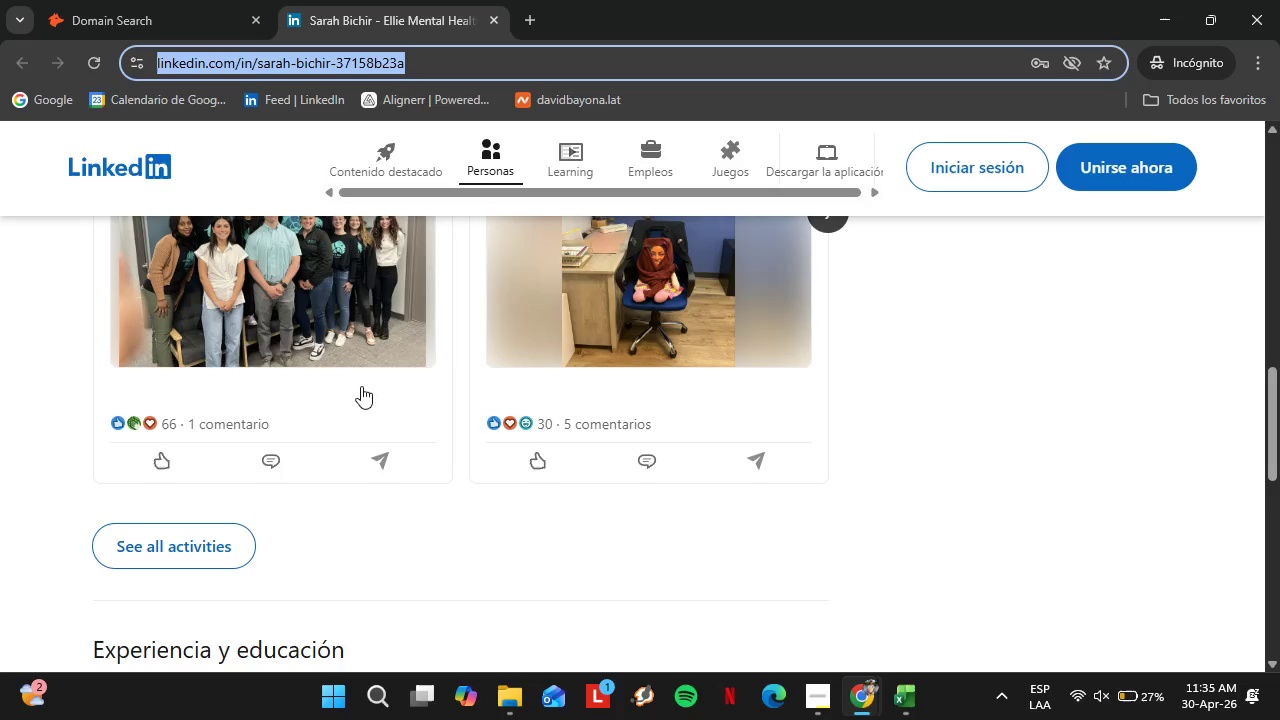 
scroll: coordinate [335, 404], scroll_direction: down, amount: 4.0
 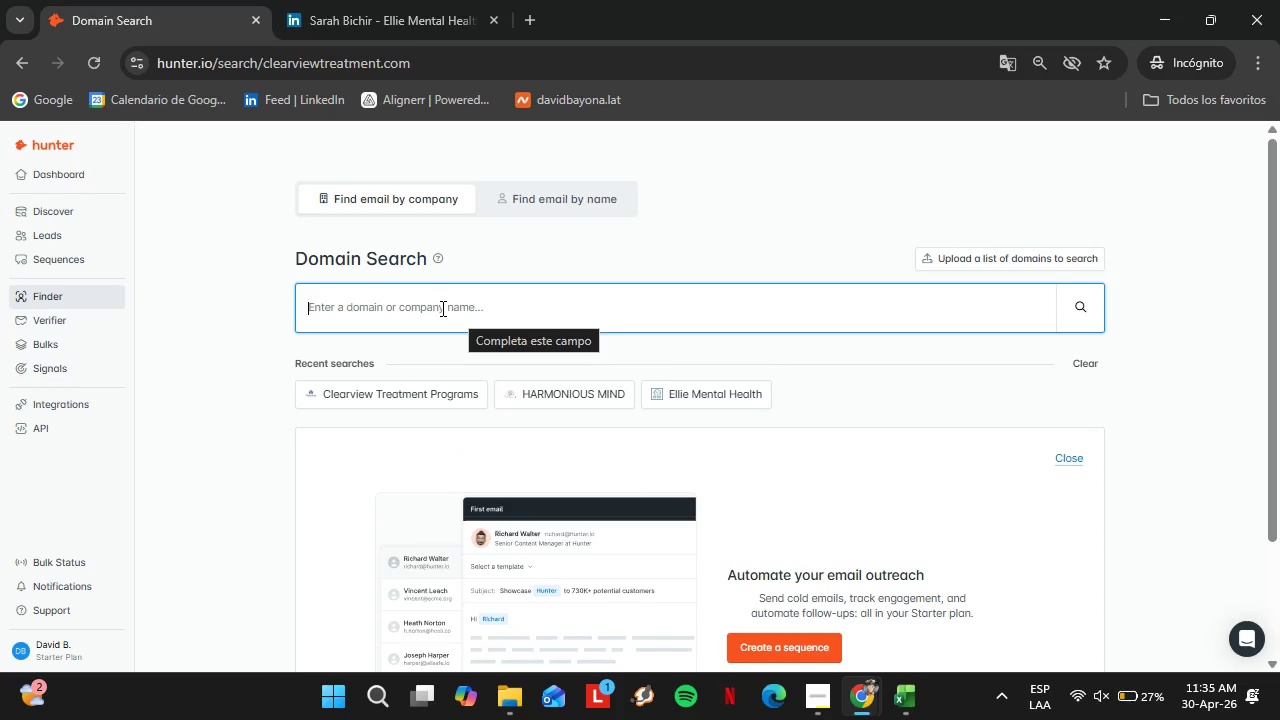 
wait(7.98)
 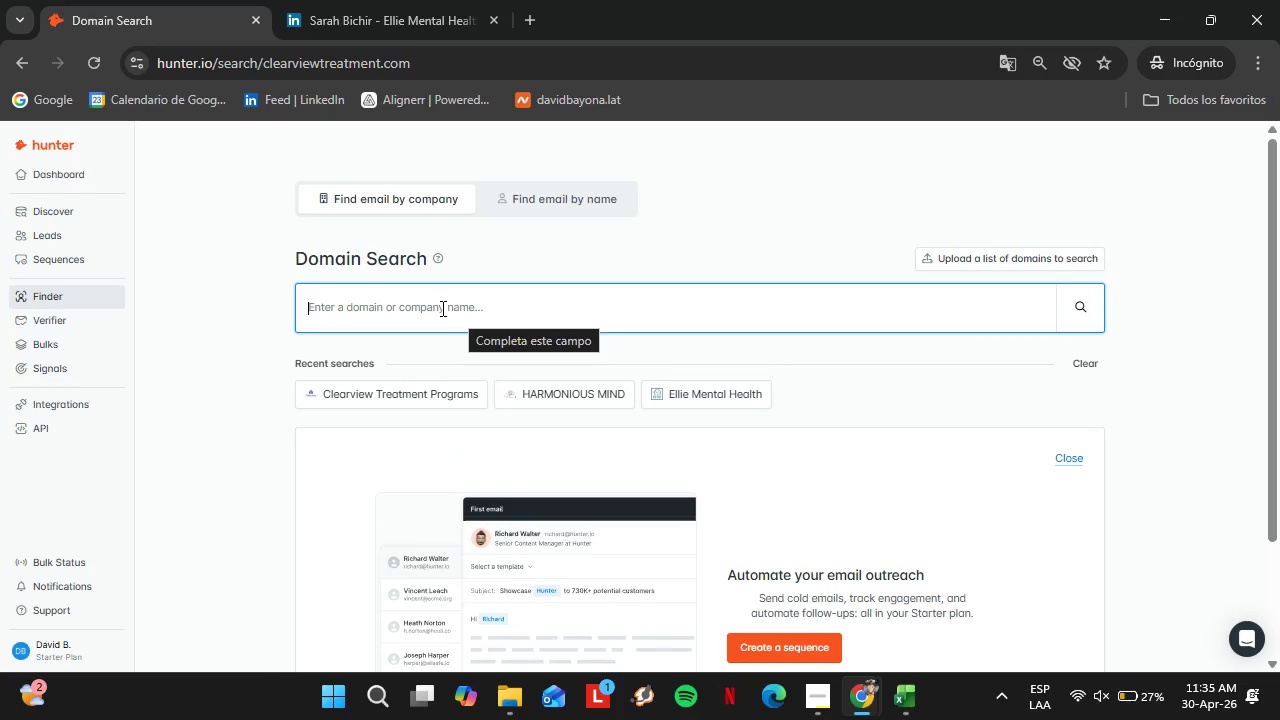 
type(sequoiabehavio)
 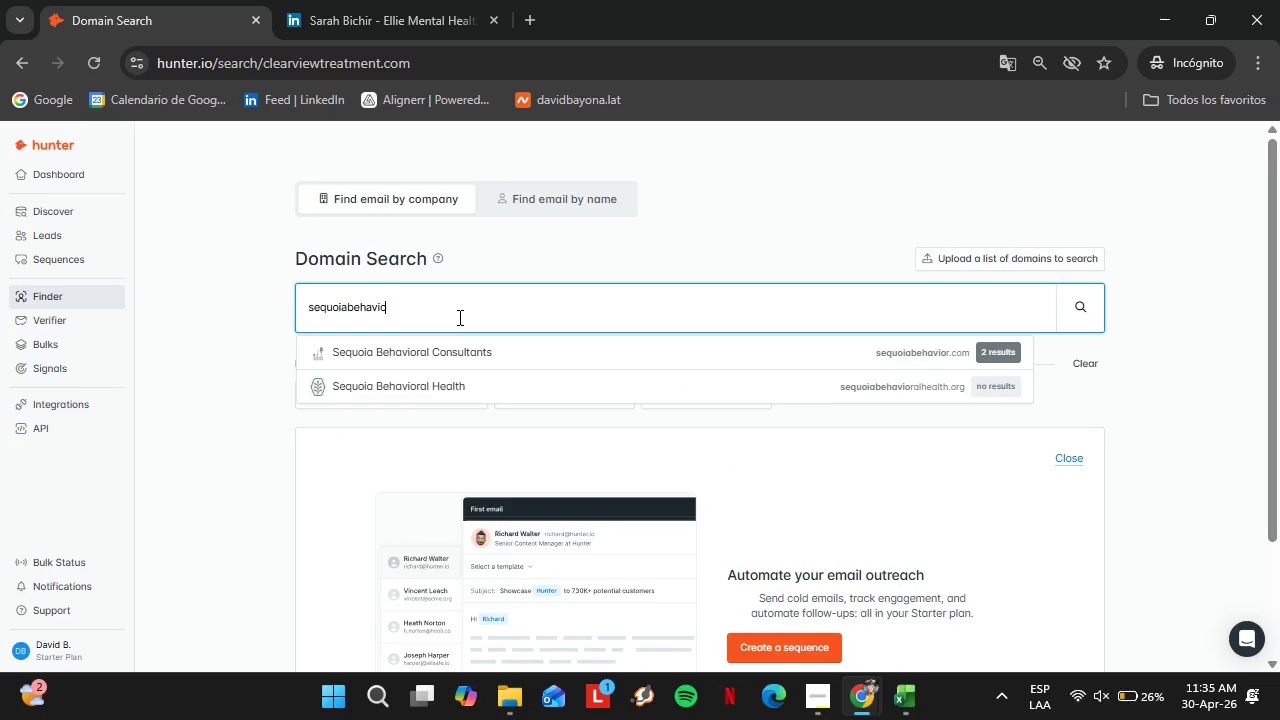 
key(ArrowDown)
 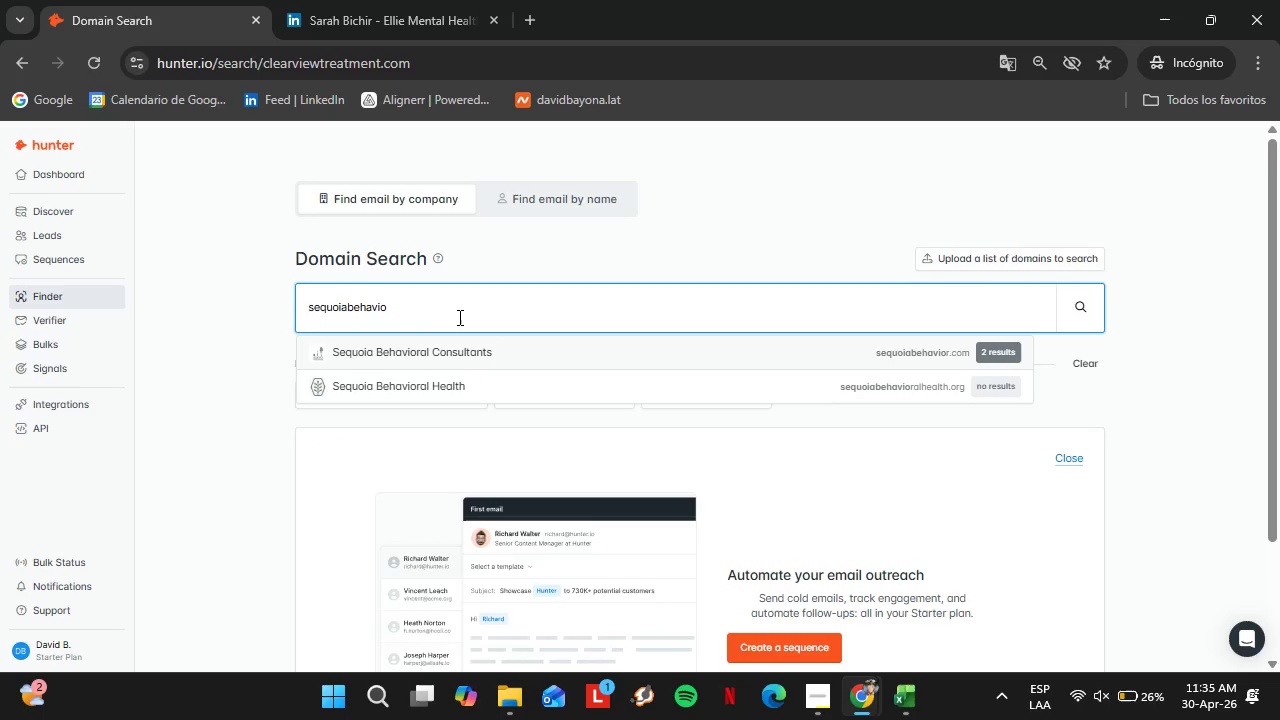 
key(Enter)
 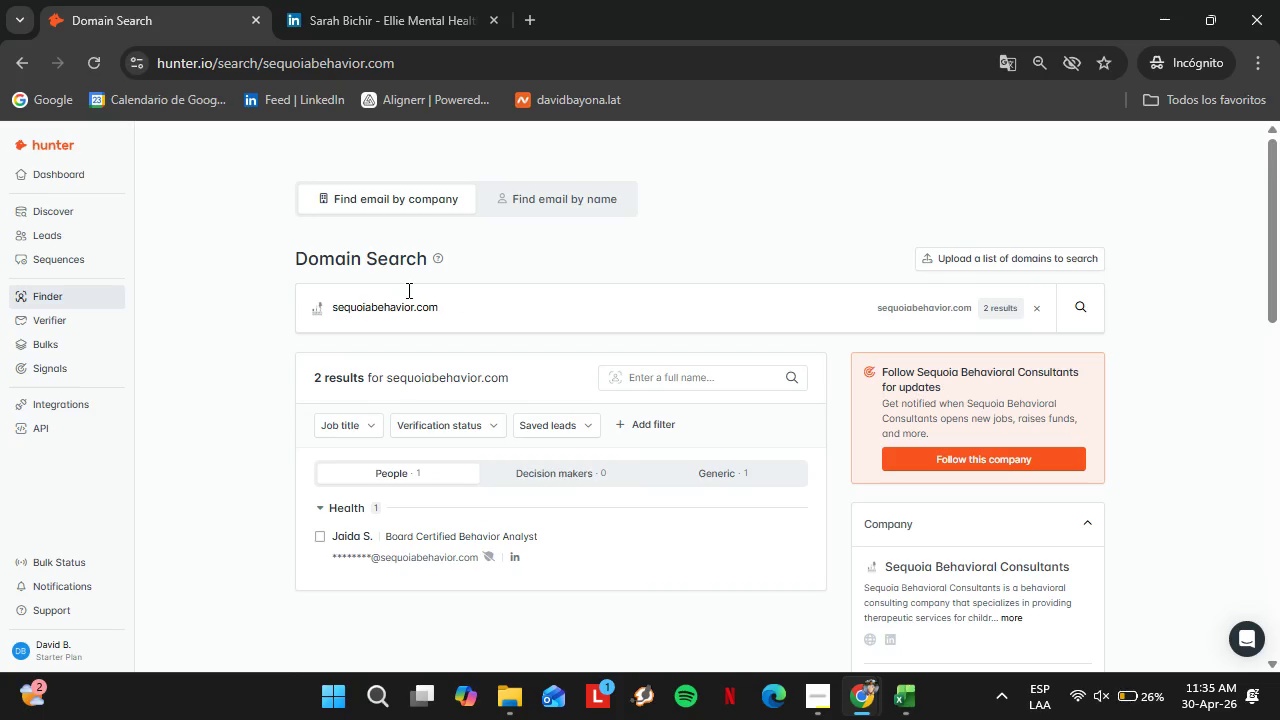 
wait(6.73)
 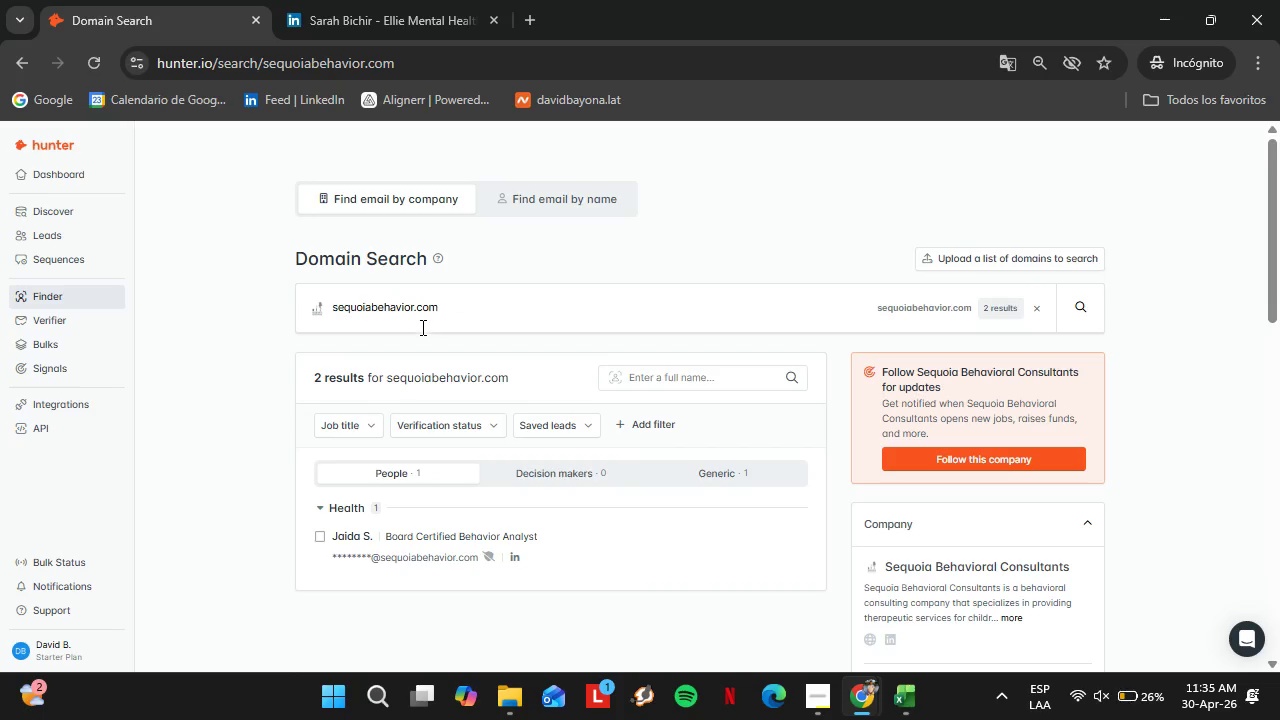 
left_click([411, 311])
 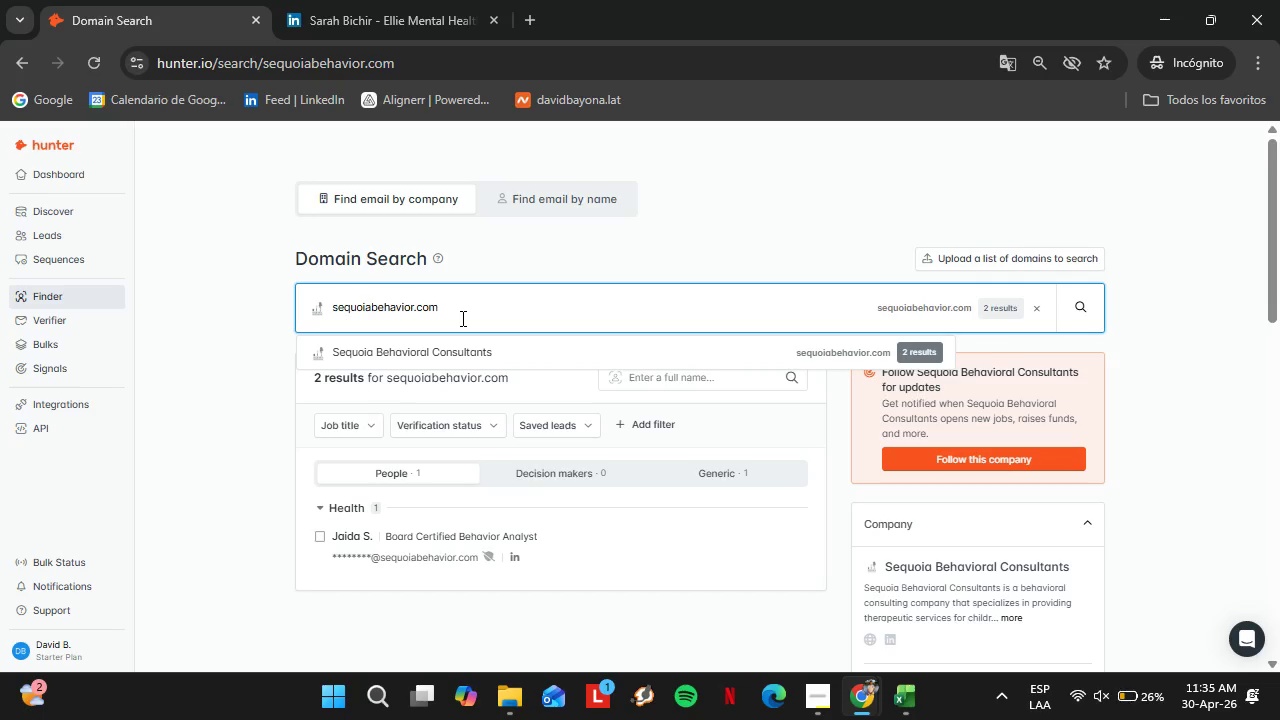 
key(ArrowRight)
 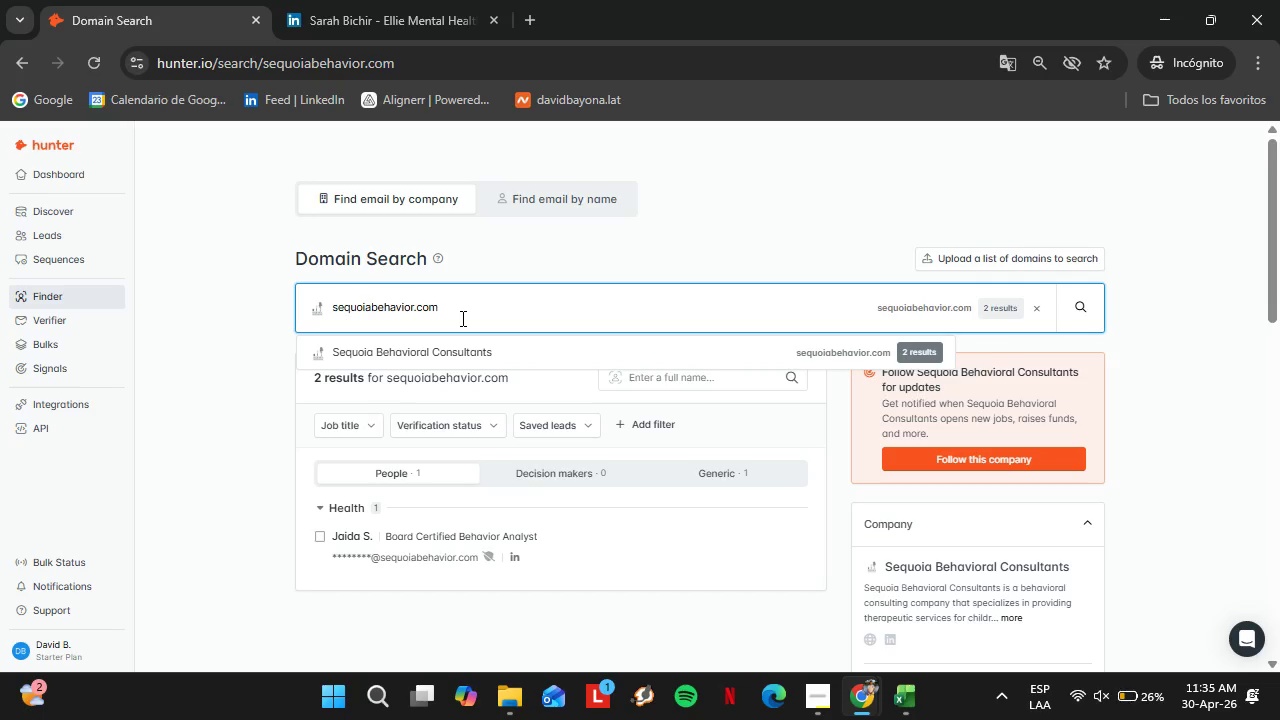 
type(health)
 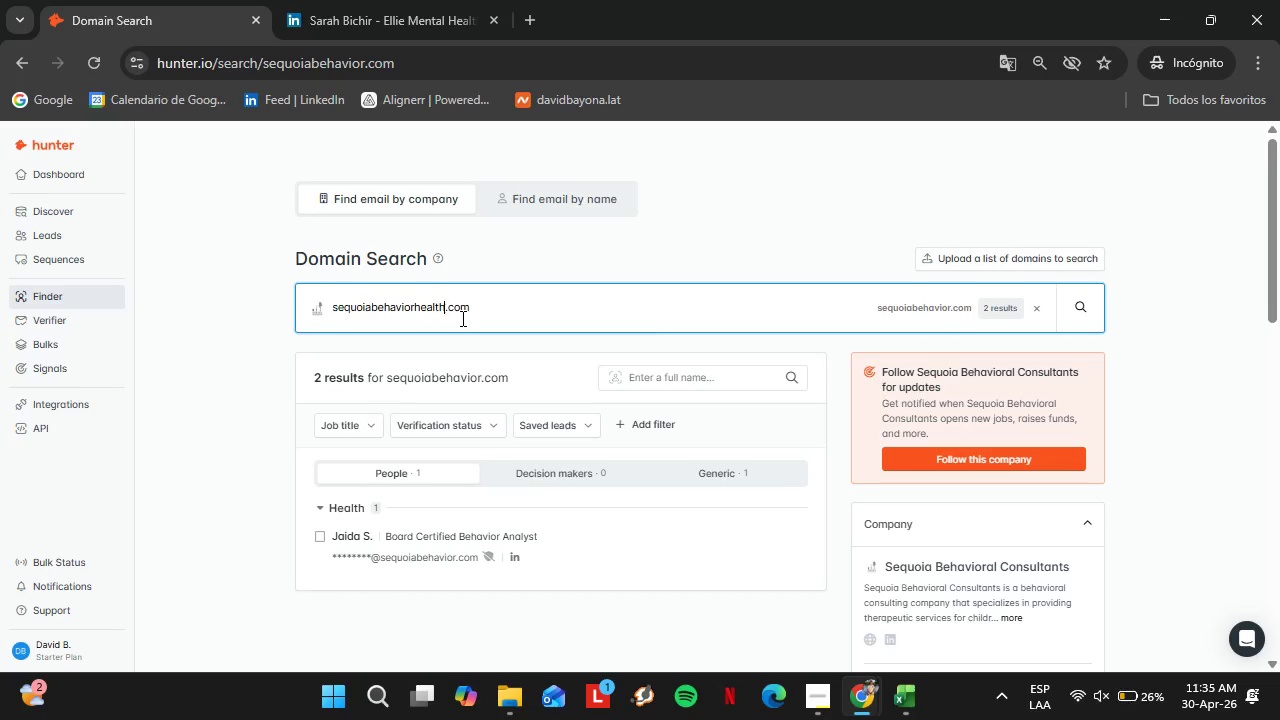 
key(Enter)
 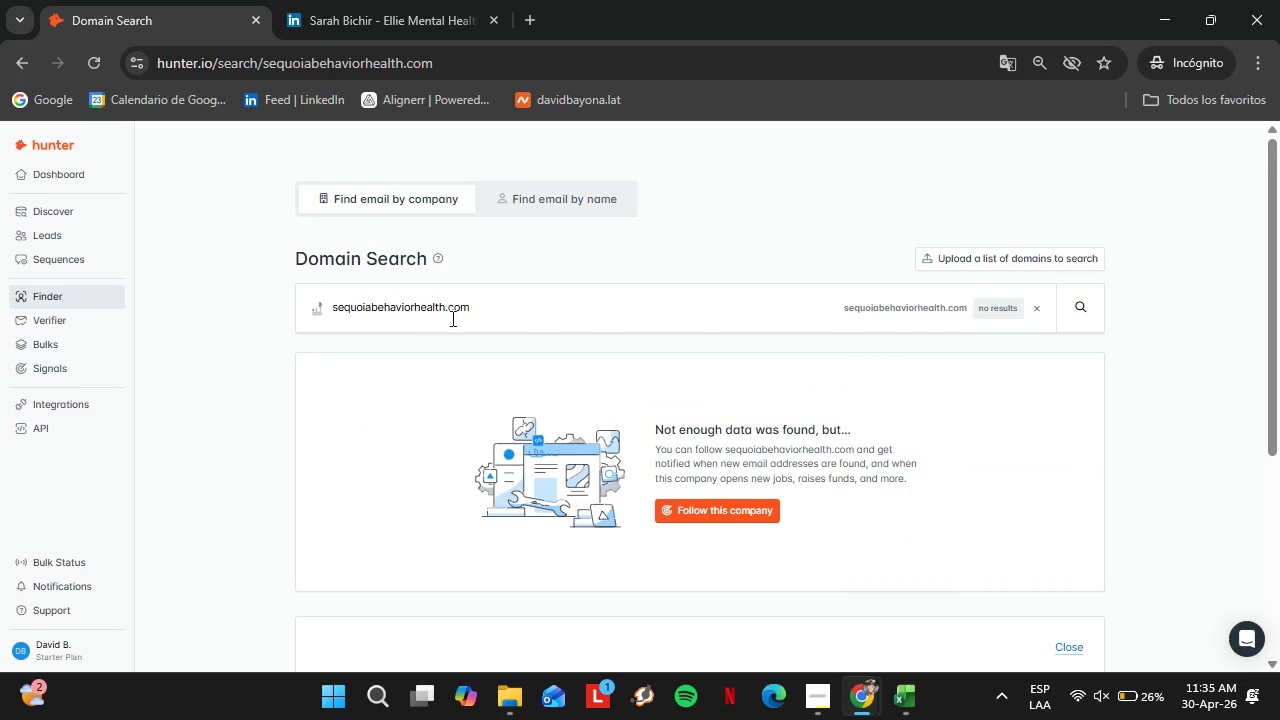 
left_click_drag(start_coordinate=[493, 315], to_coordinate=[298, 297])
 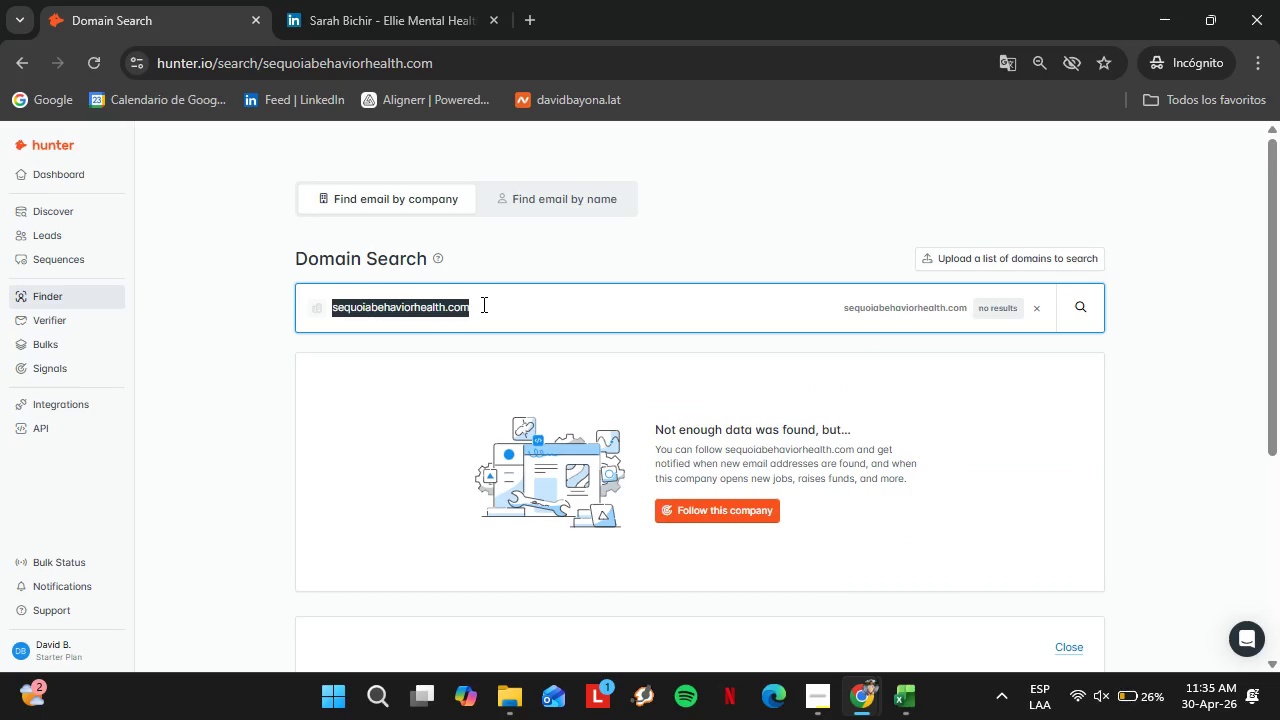 
type(crestwoodbehaviorhealth.com)
 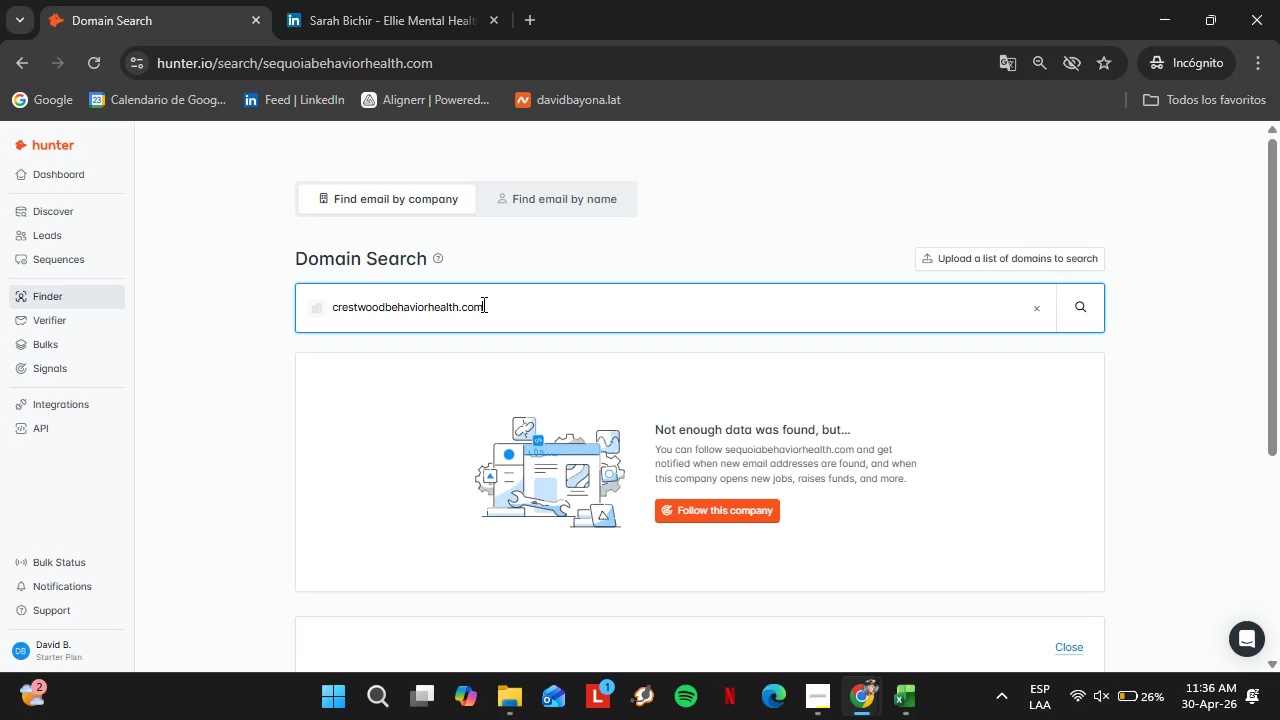 
key(Enter)
 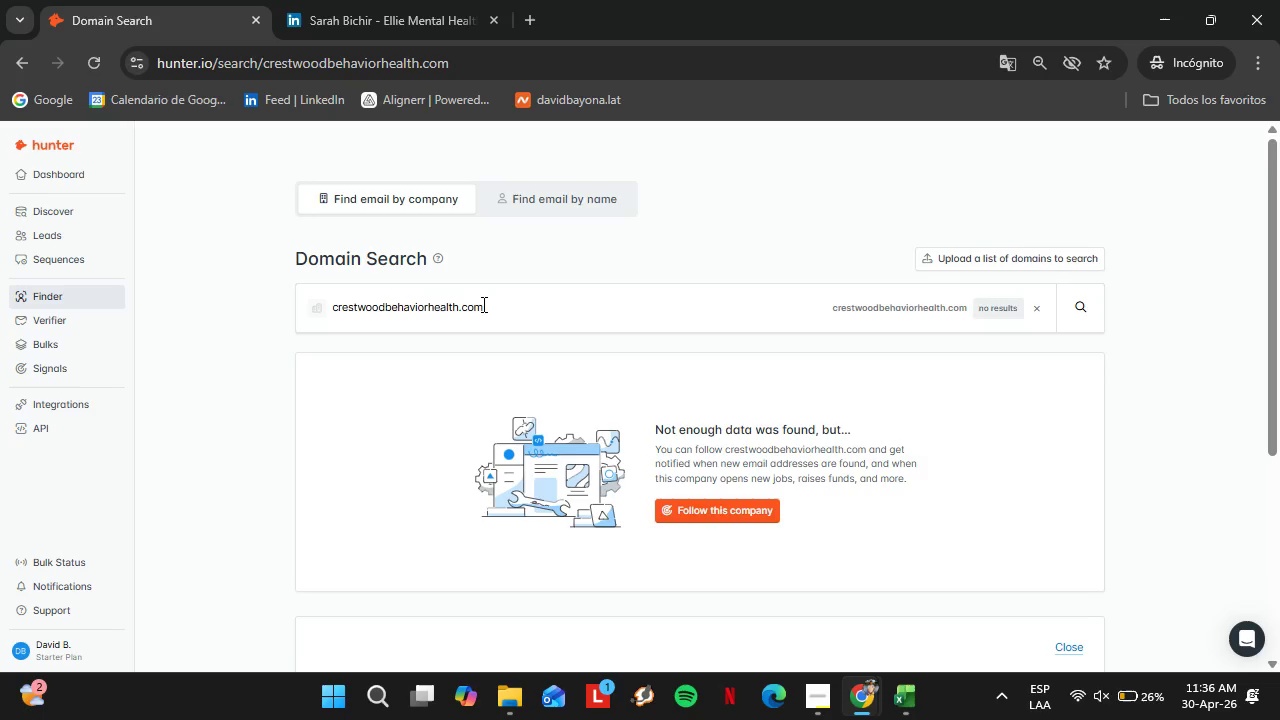 
double_click([482, 304])
 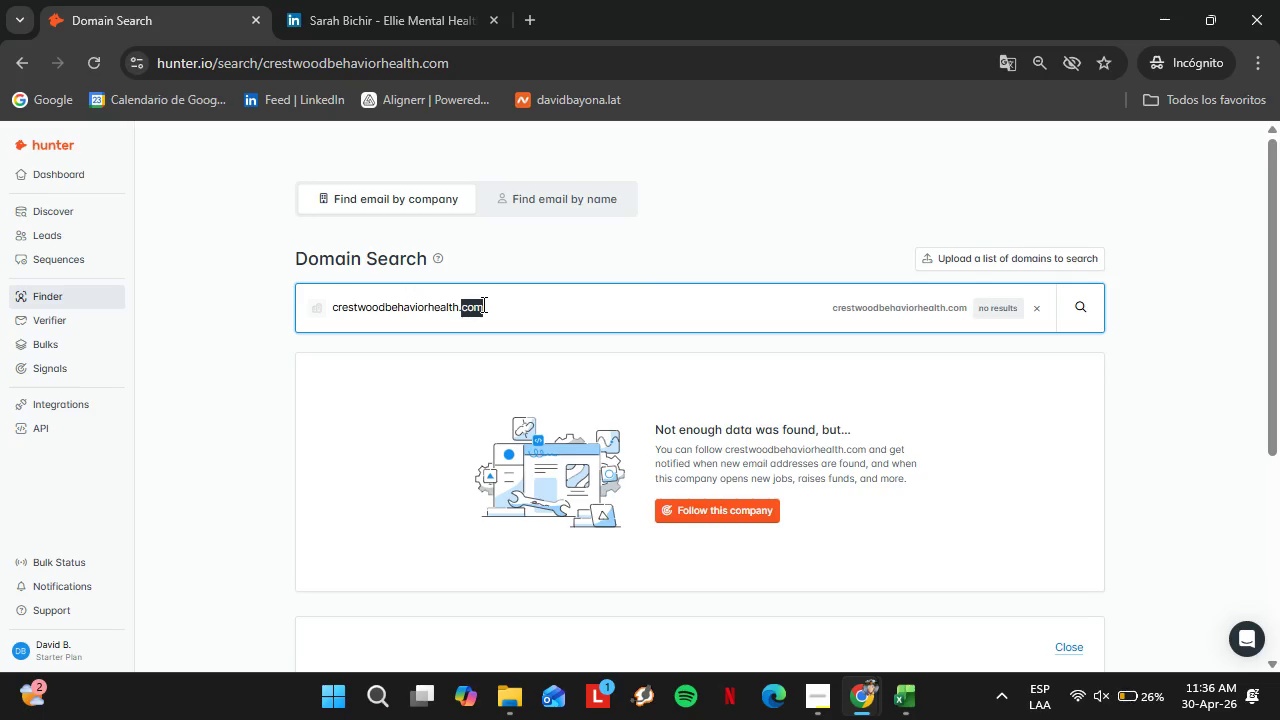 
triple_click([482, 304])
 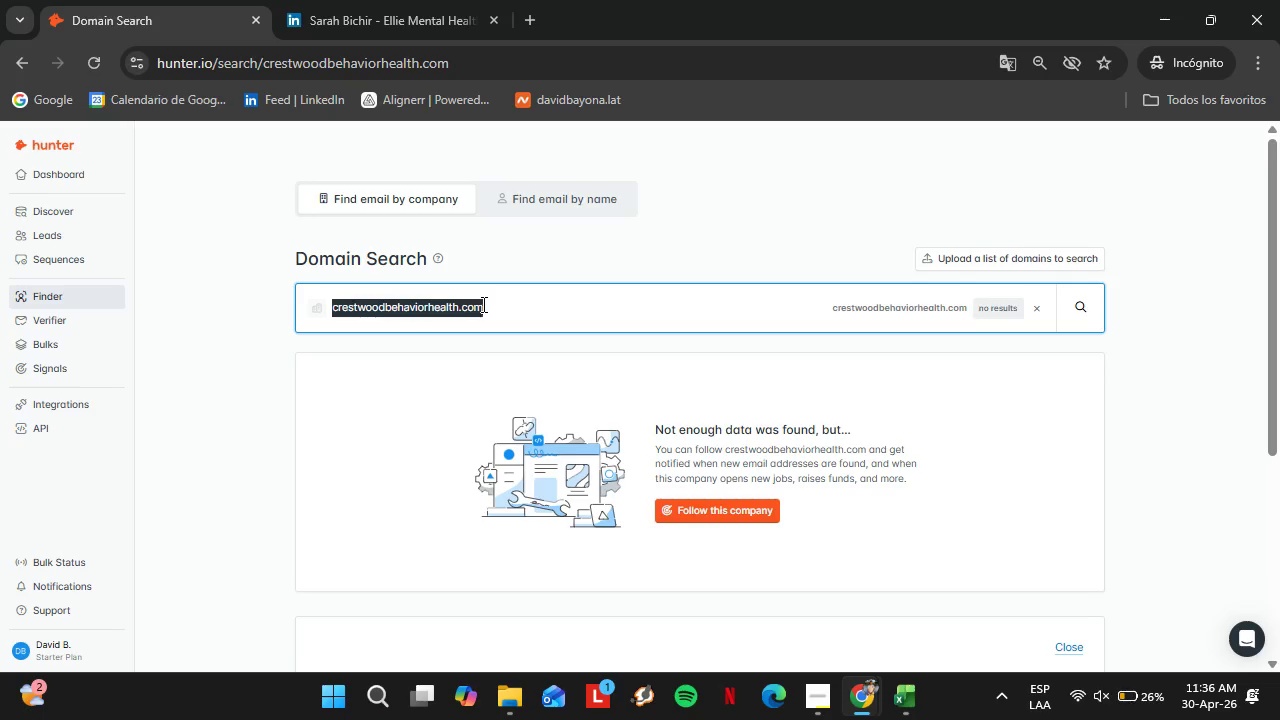 
type(discoverymood.com)
 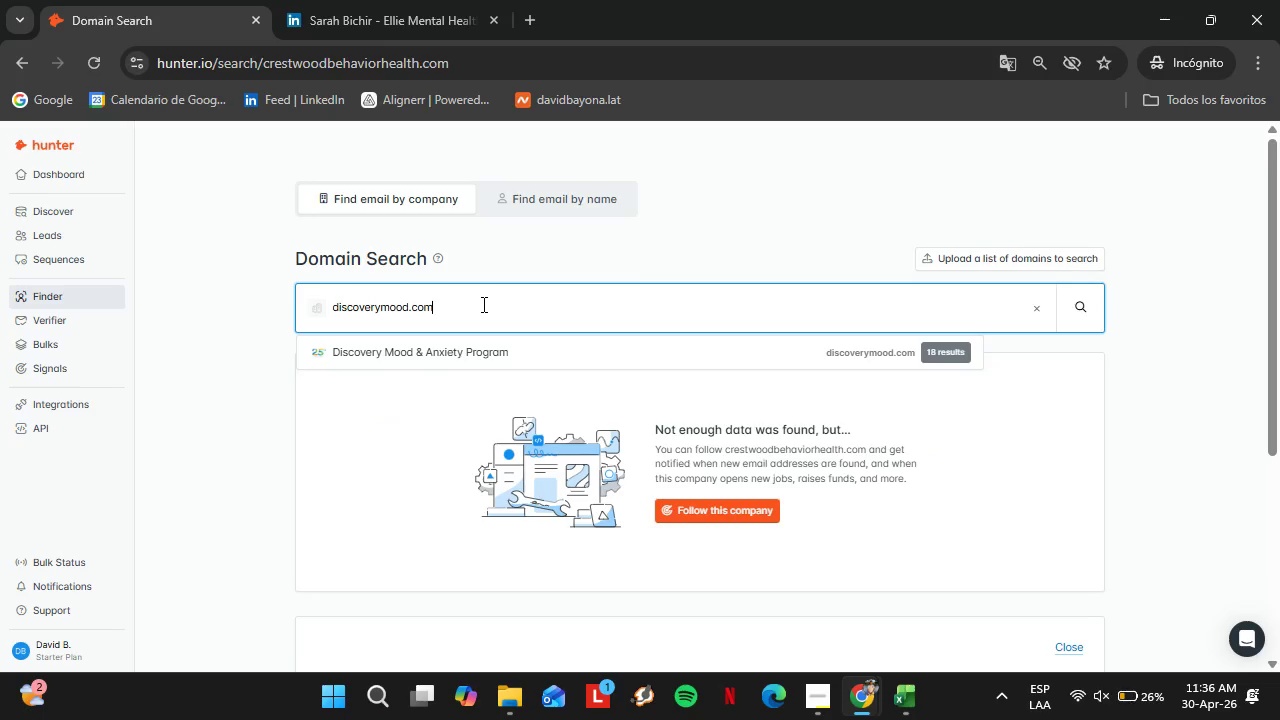 
key(Enter)
 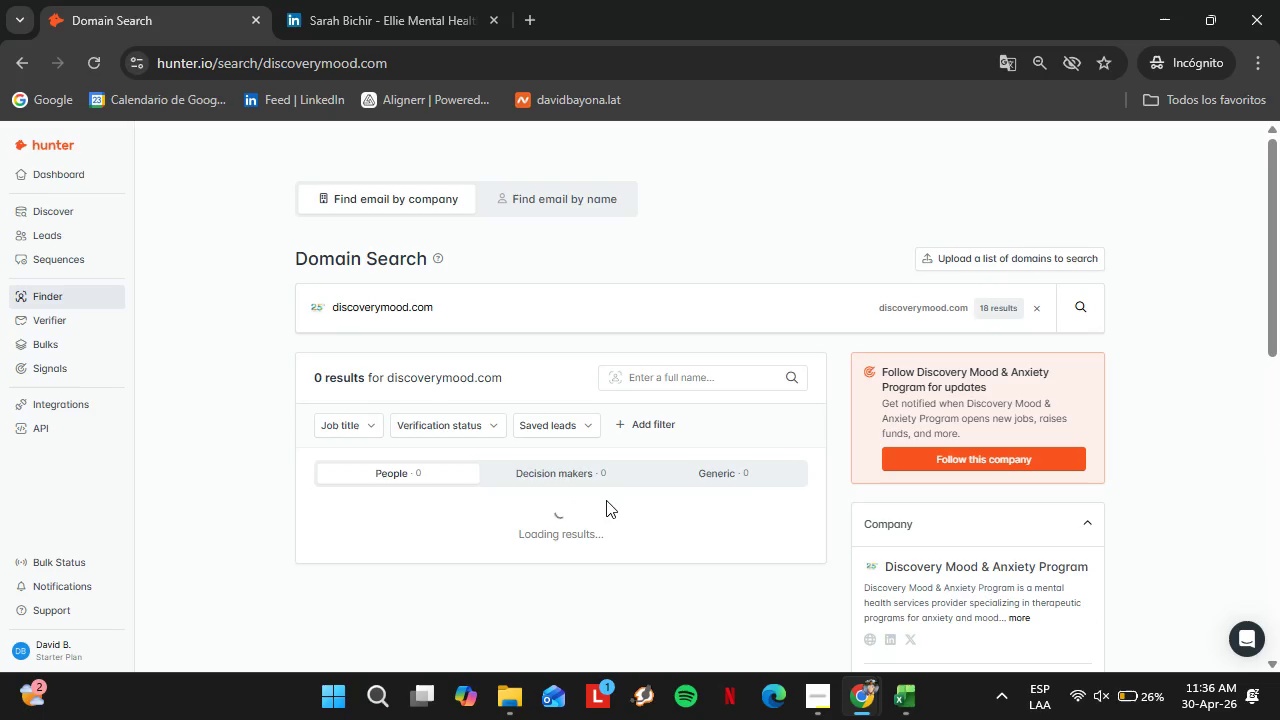 
scroll: coordinate [609, 471], scroll_direction: down, amount: 2.0
 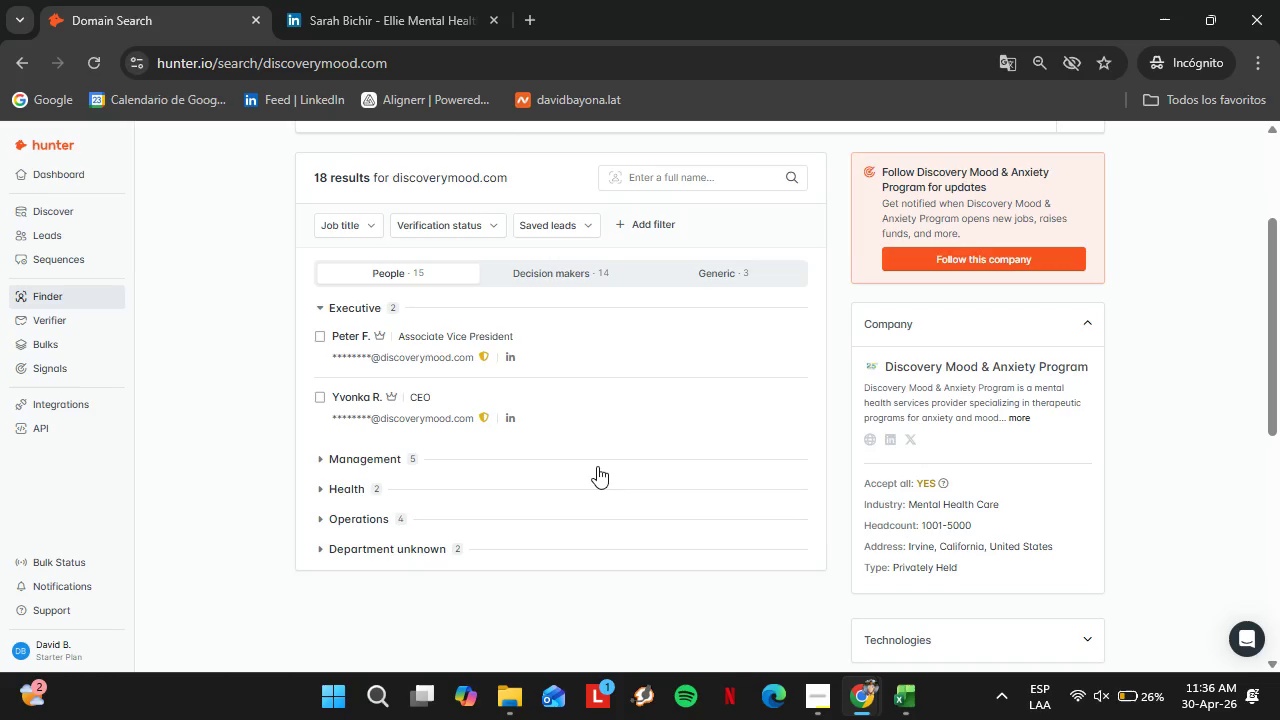 
scroll: coordinate [597, 466], scroll_direction: up, amount: 2.0
 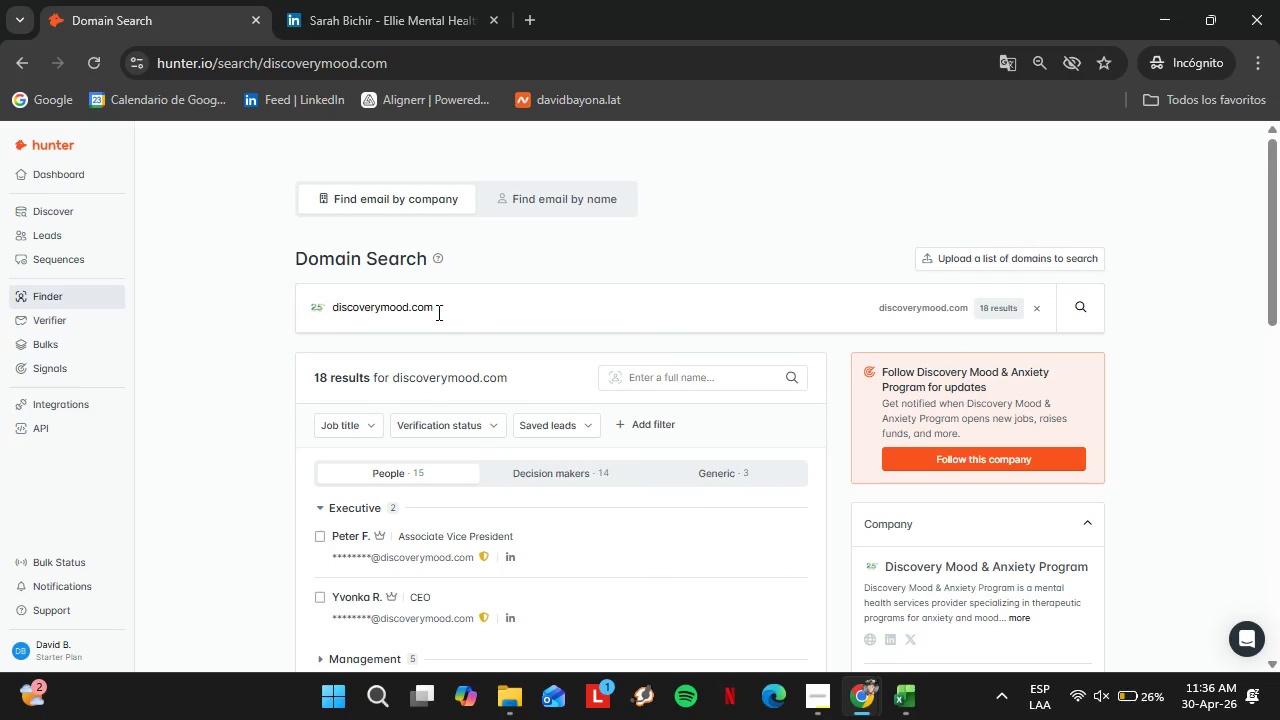 
left_click_drag(start_coordinate=[357, 312], to_coordinate=[311, 311])
 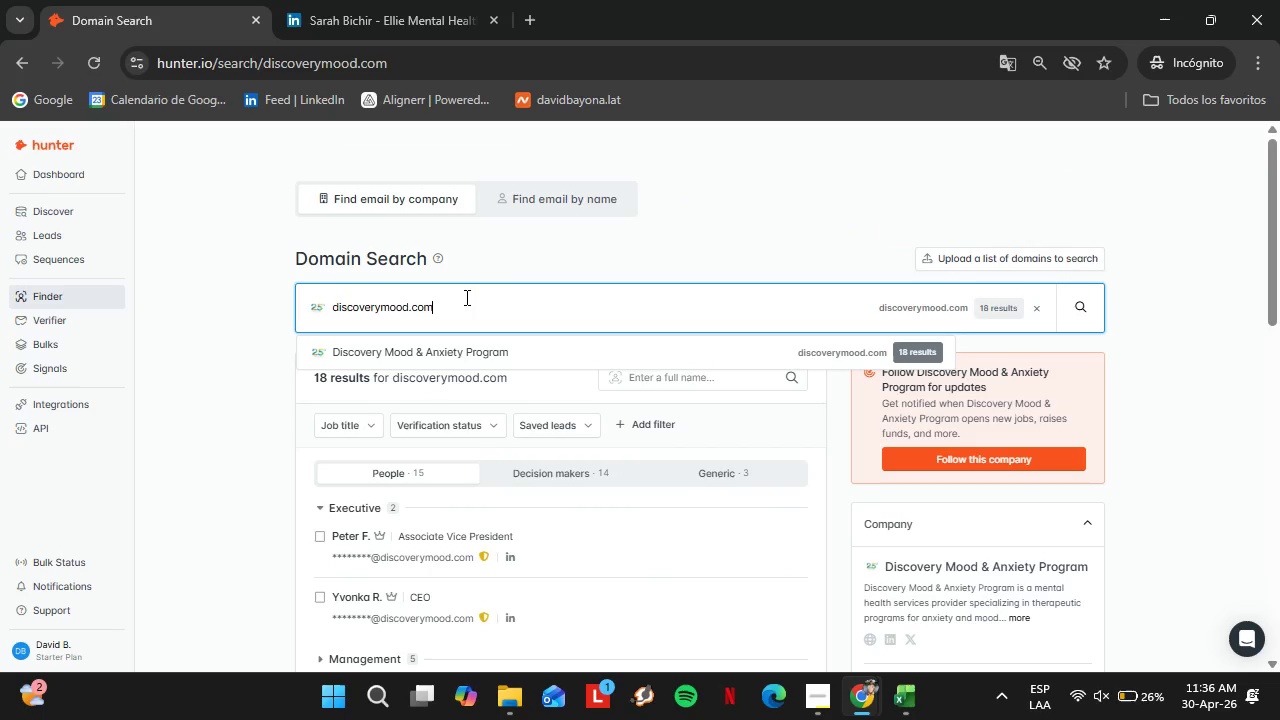 
left_click_drag(start_coordinate=[465, 297], to_coordinate=[330, 307])
 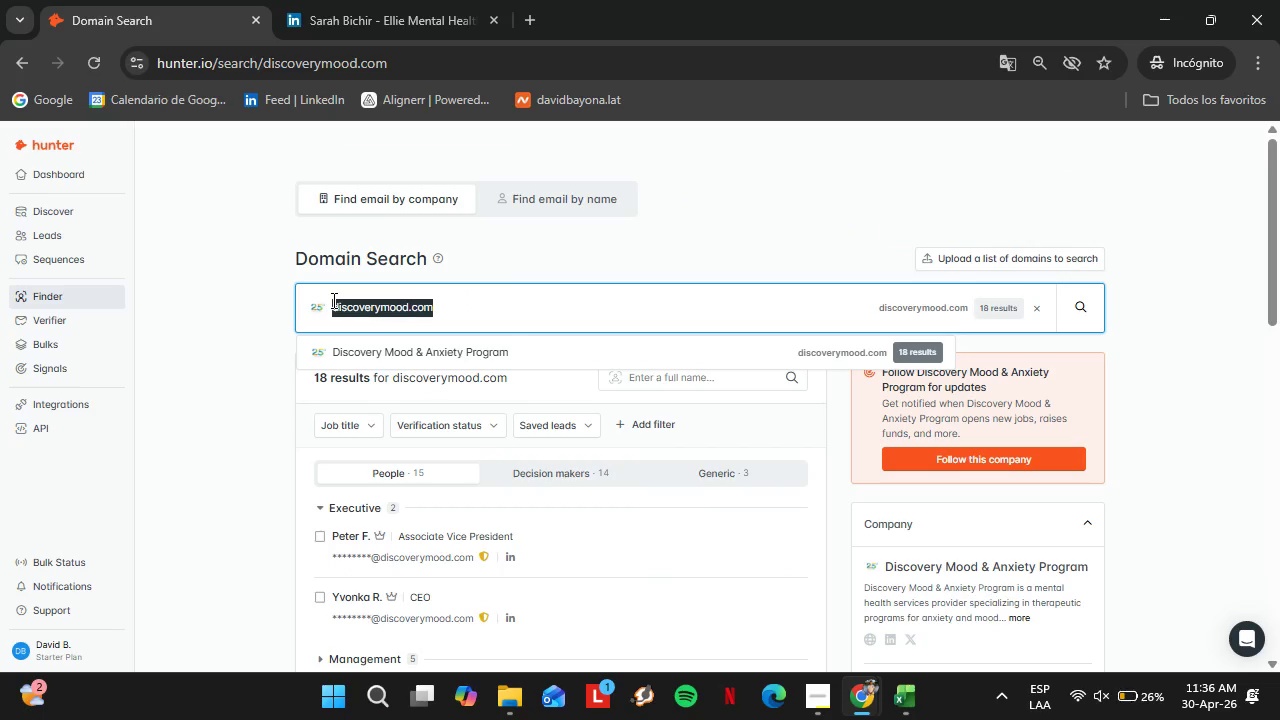 
type(embar)
 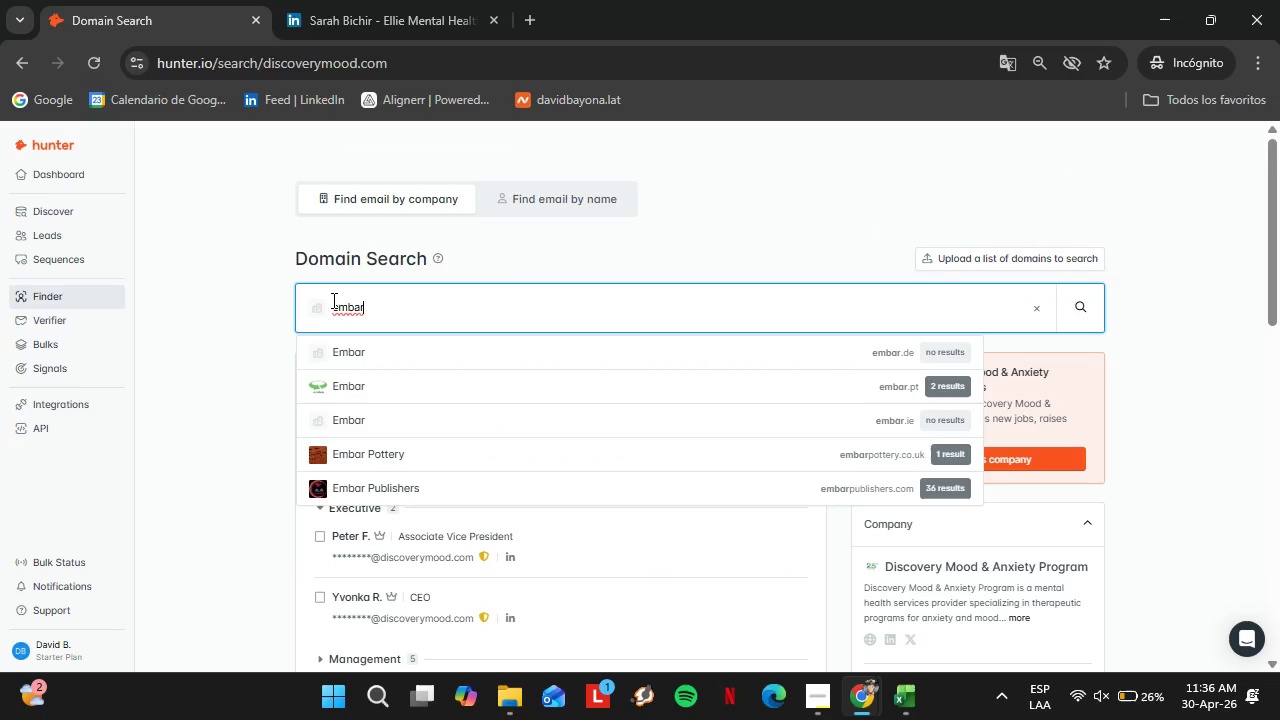 
type(kbh.com)
 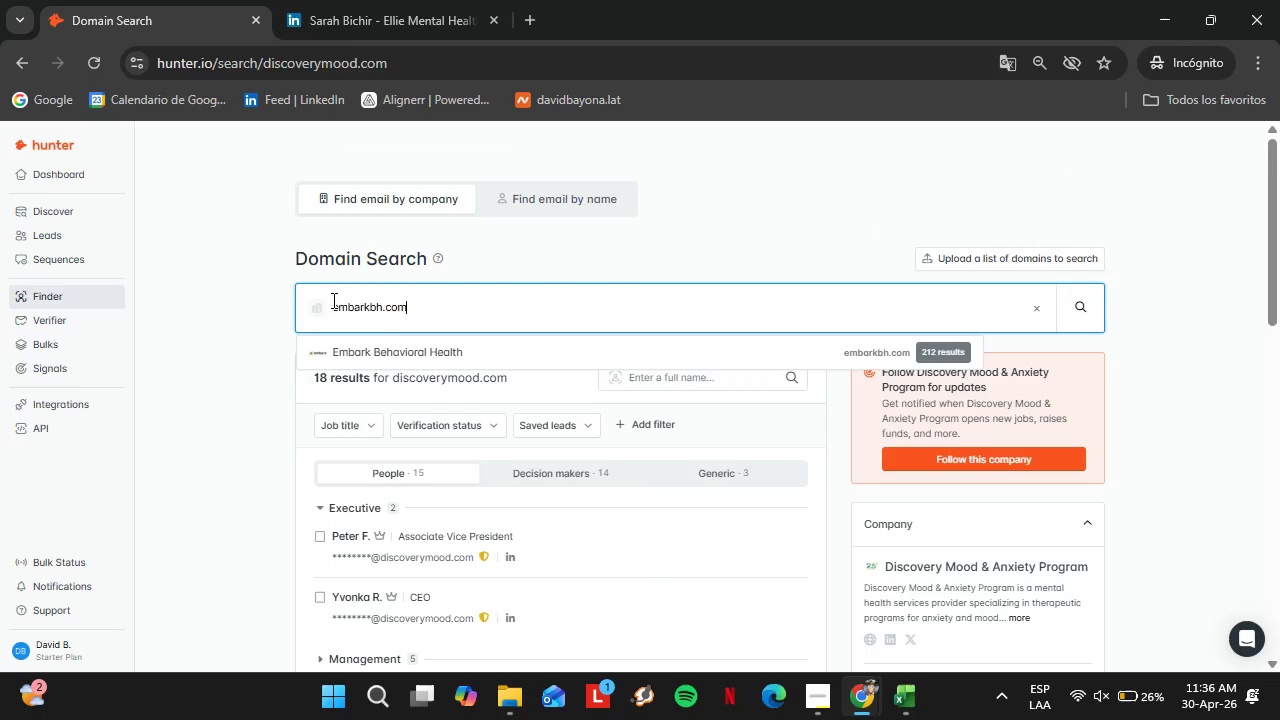 
key(Enter)
 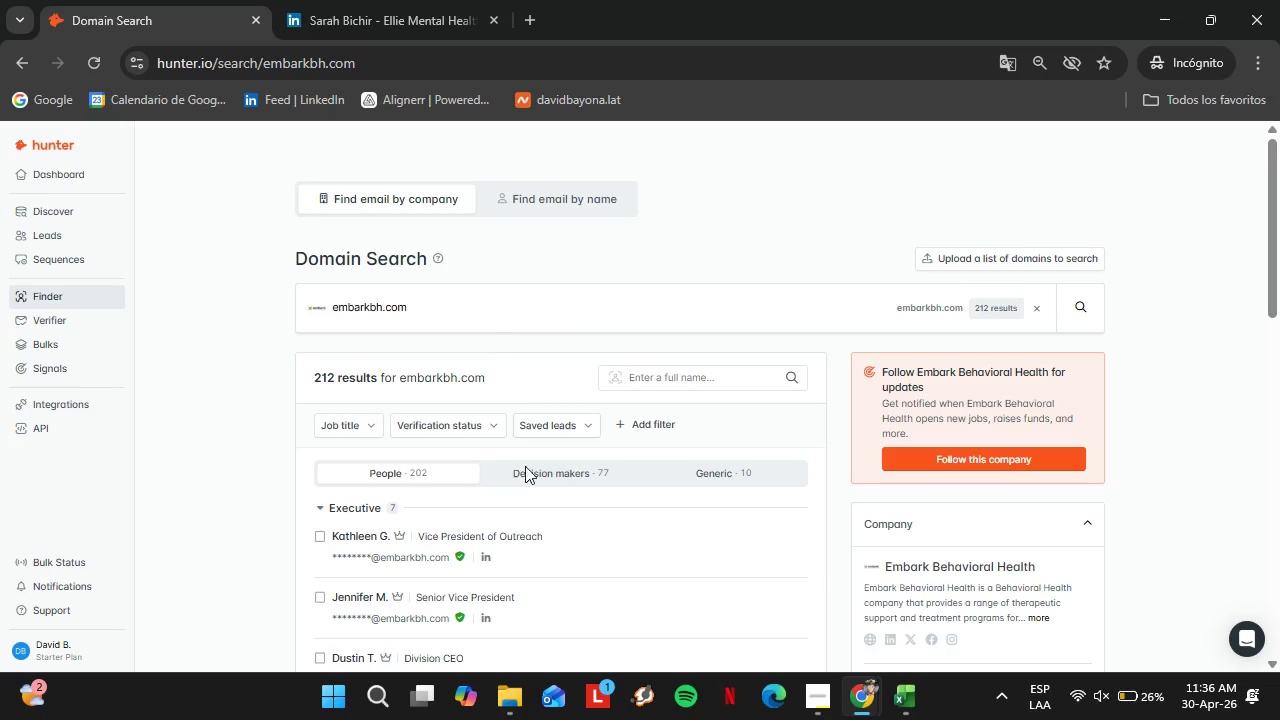 
scroll: coordinate [540, 506], scroll_direction: down, amount: 2.0
 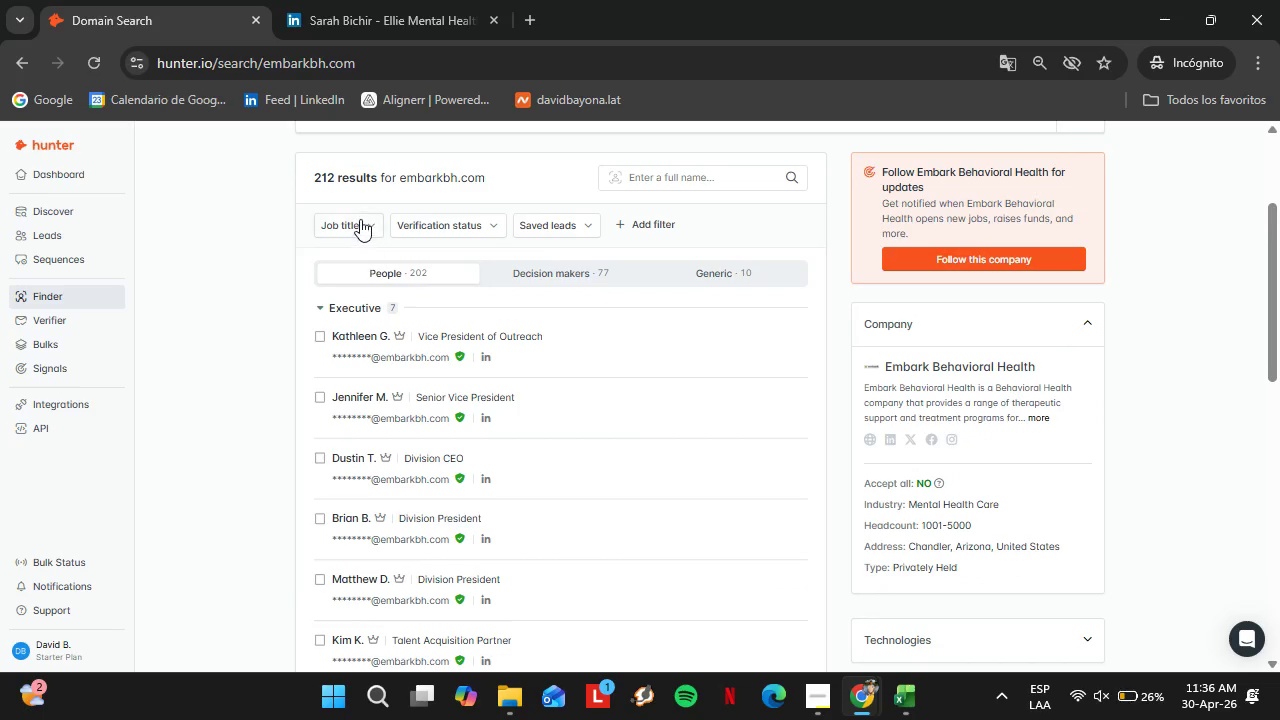 
left_click([360, 219])
 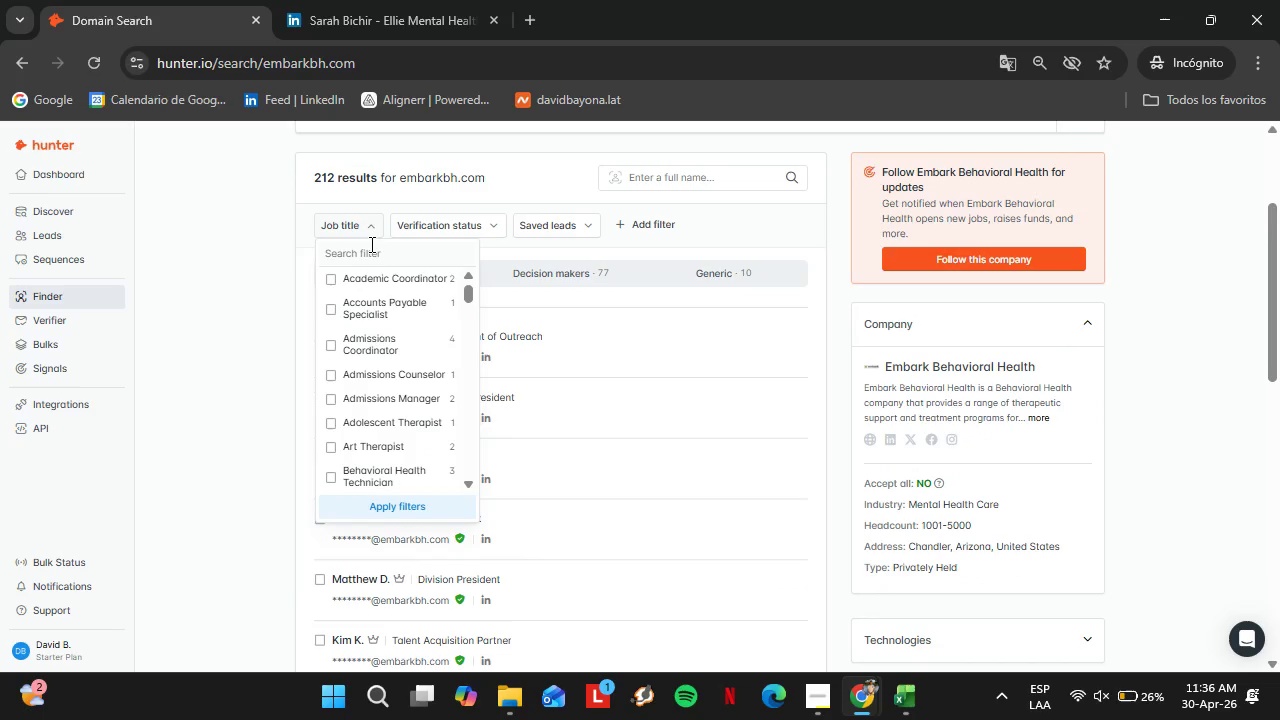 
left_click([370, 244])
 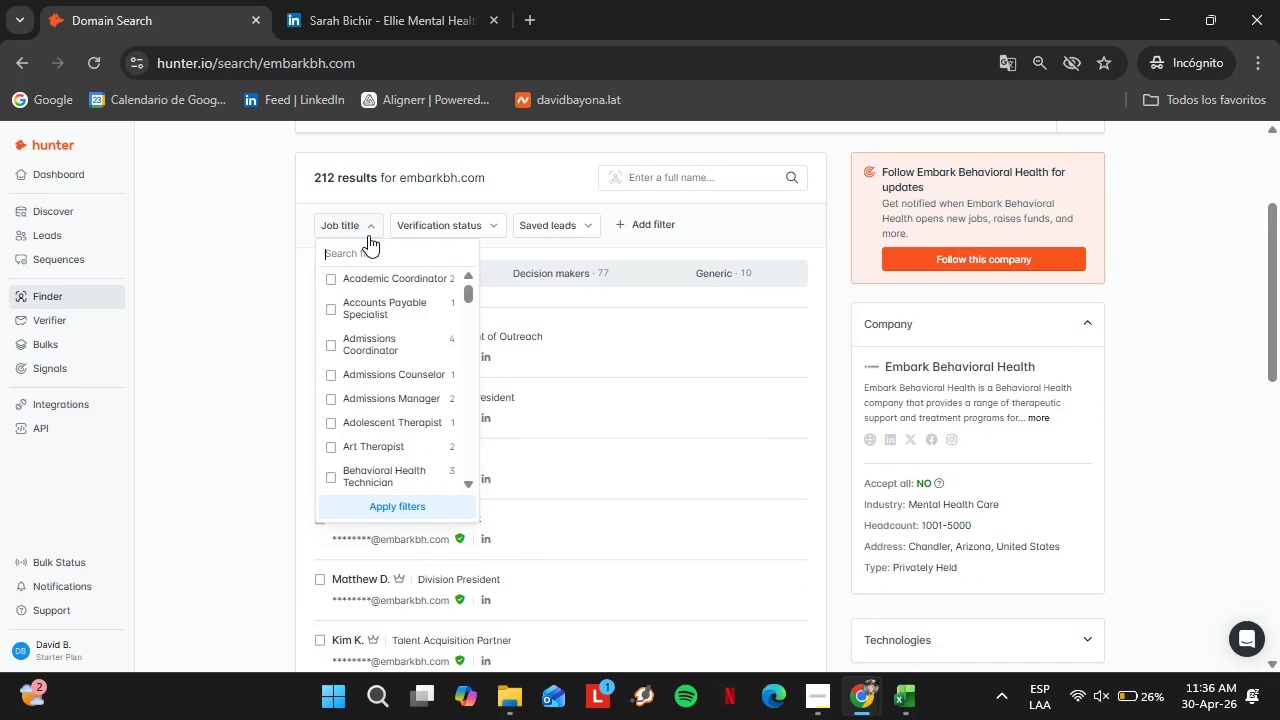 
type(n)
key(Backspace)
key(Backspace)
type(psy)
key(Backspace)
key(Backspace)
key(Backspace)
key(Backspace)
type(her)
 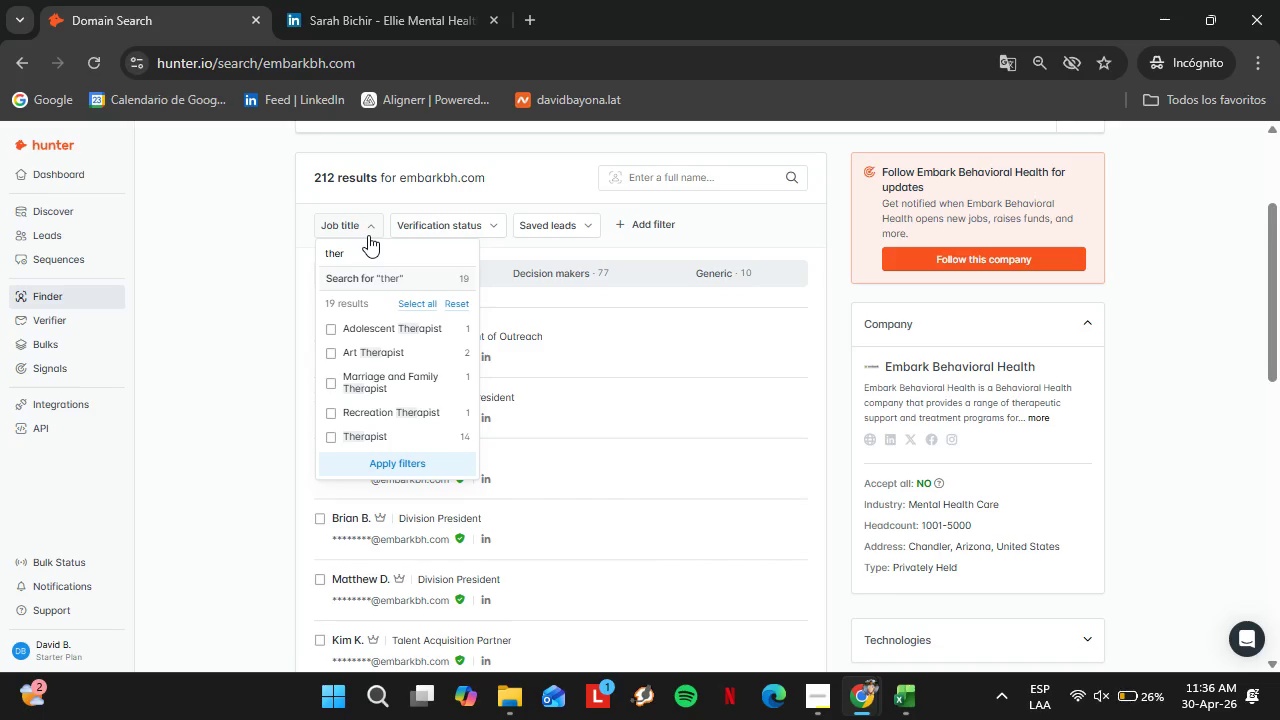 
left_click([329, 439])
 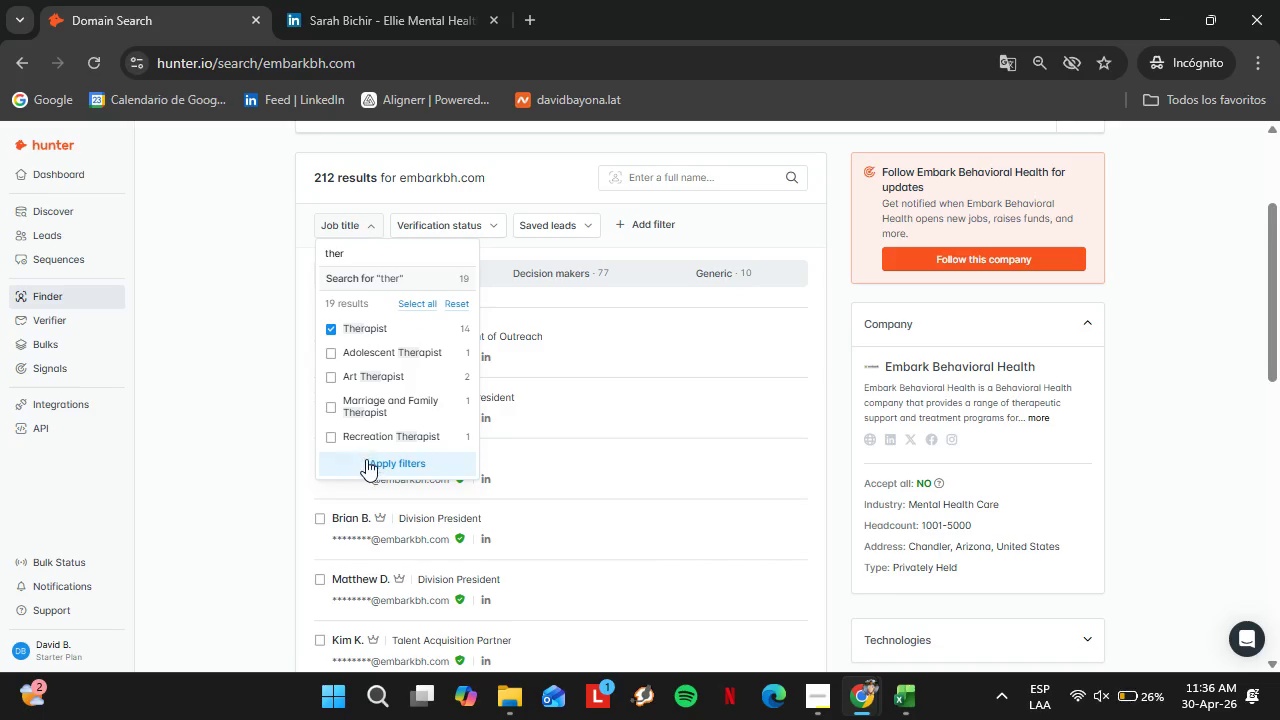 
left_click([366, 459])
 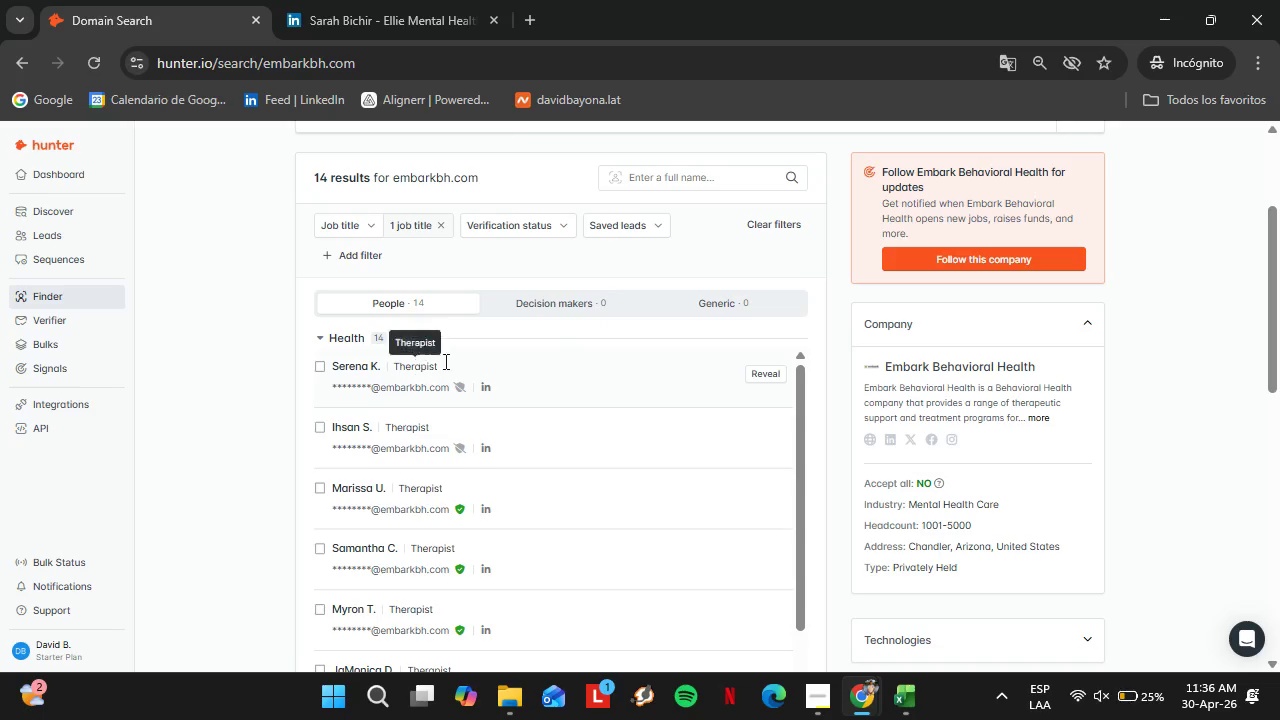 
wait(13.33)
 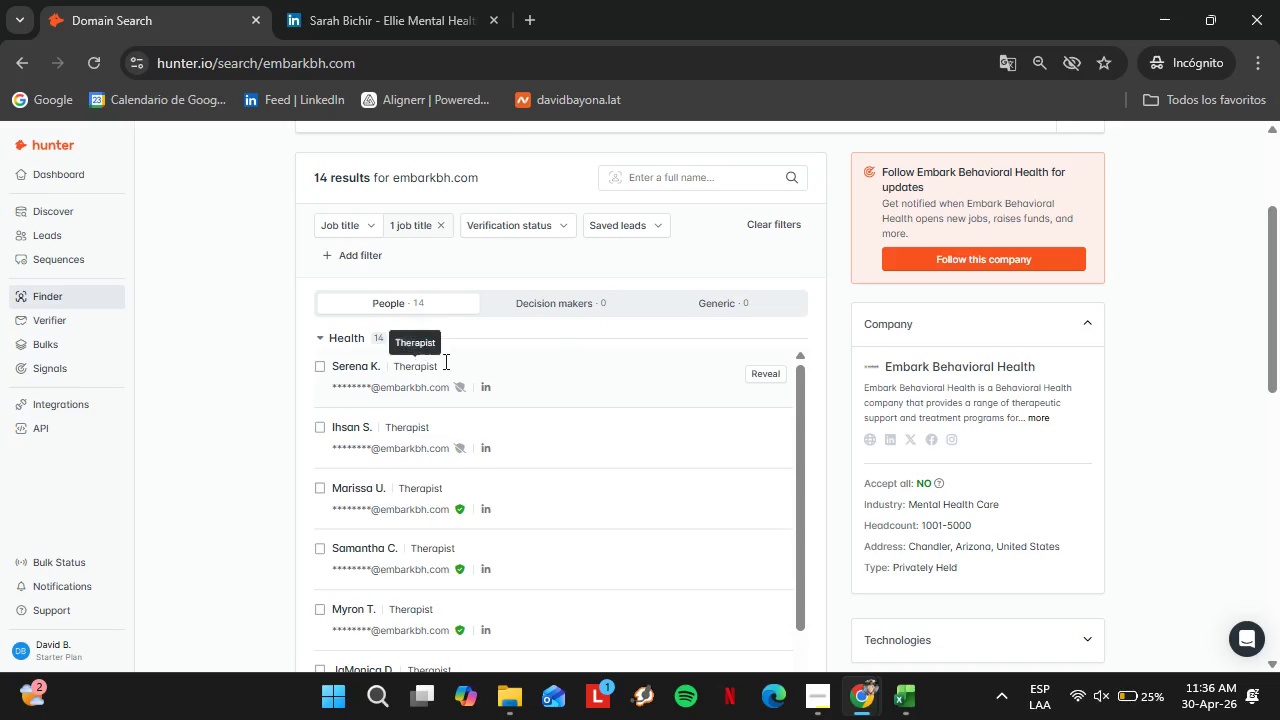 
left_click([762, 498])
 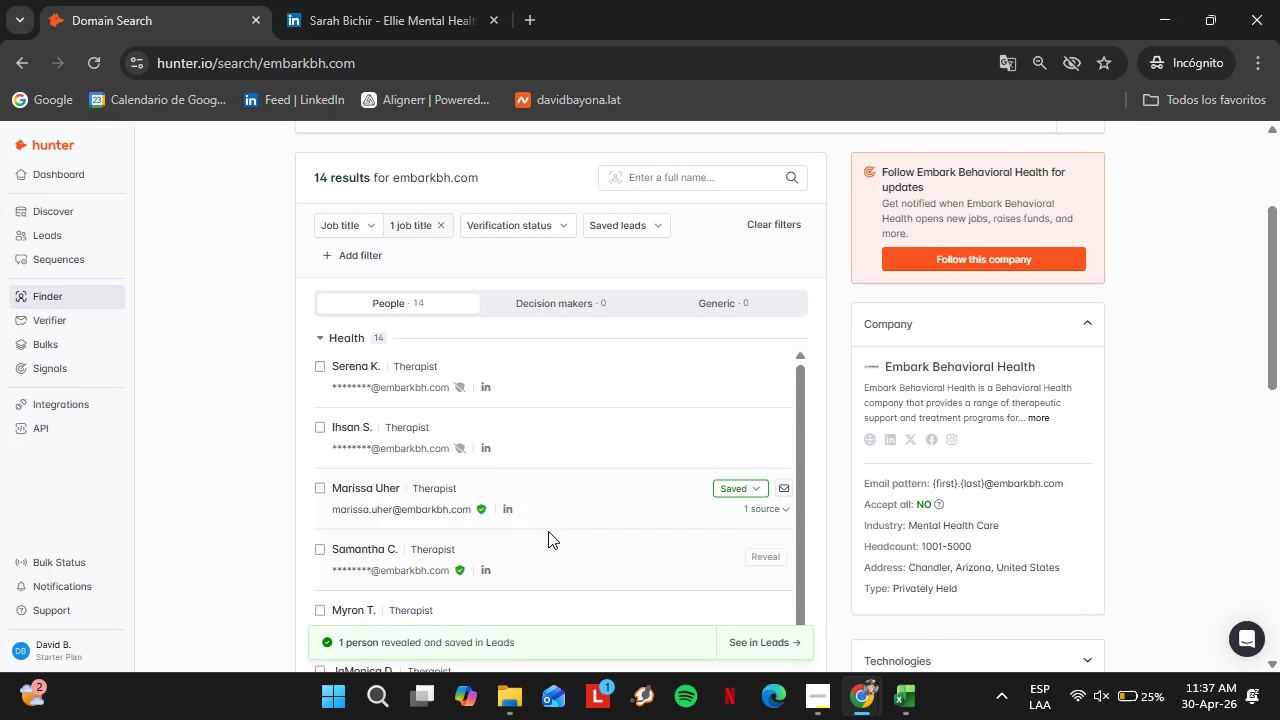 
right_click([504, 510])
 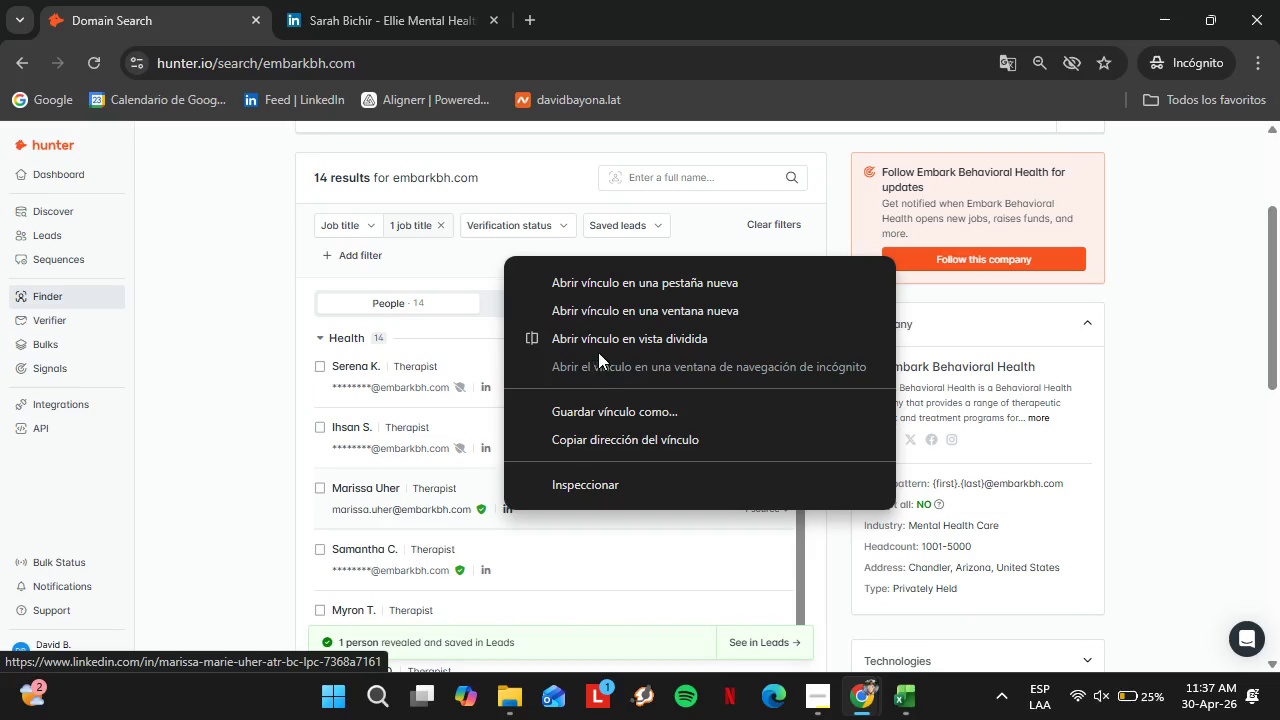 
left_click([616, 442])
 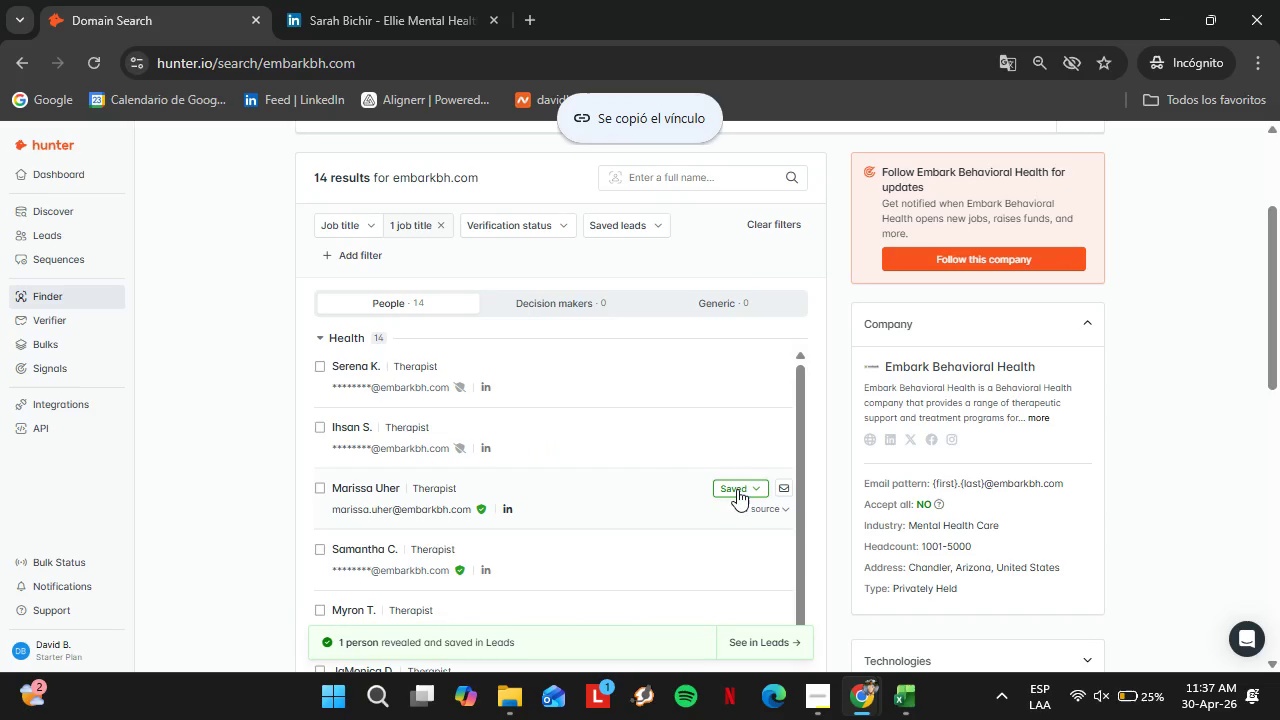 
left_click([735, 487])
 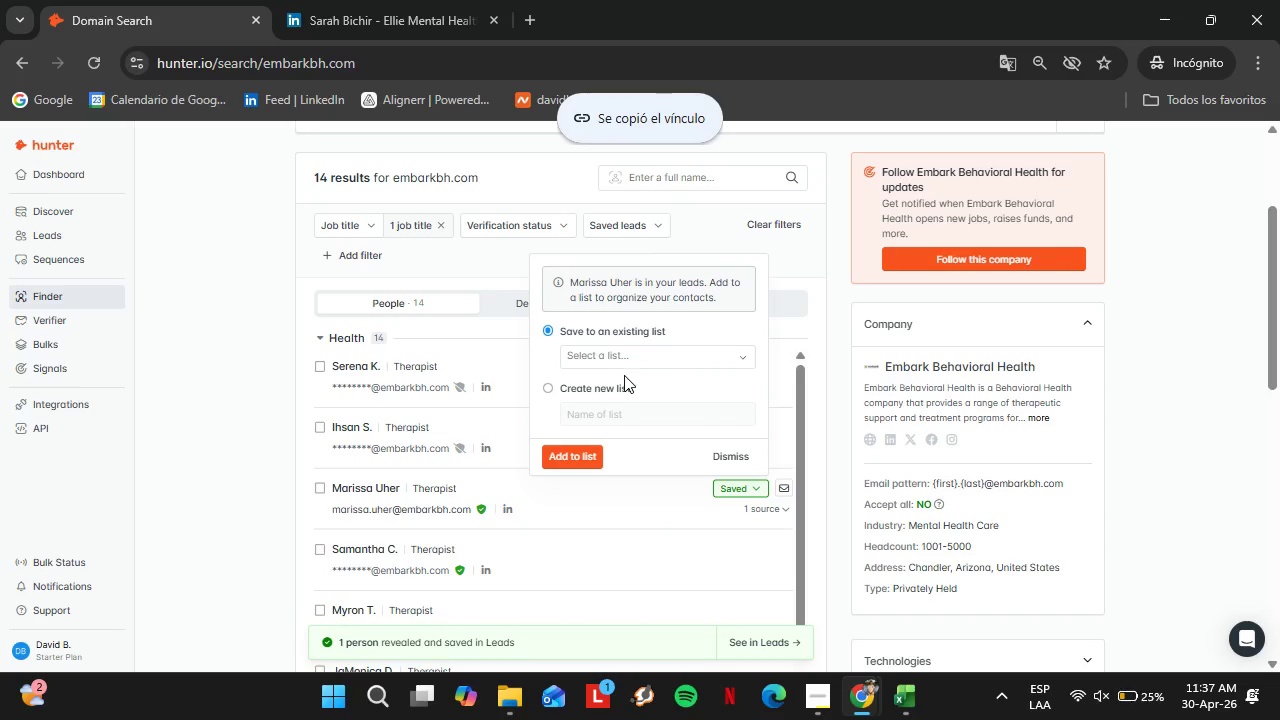 
left_click([612, 354])
 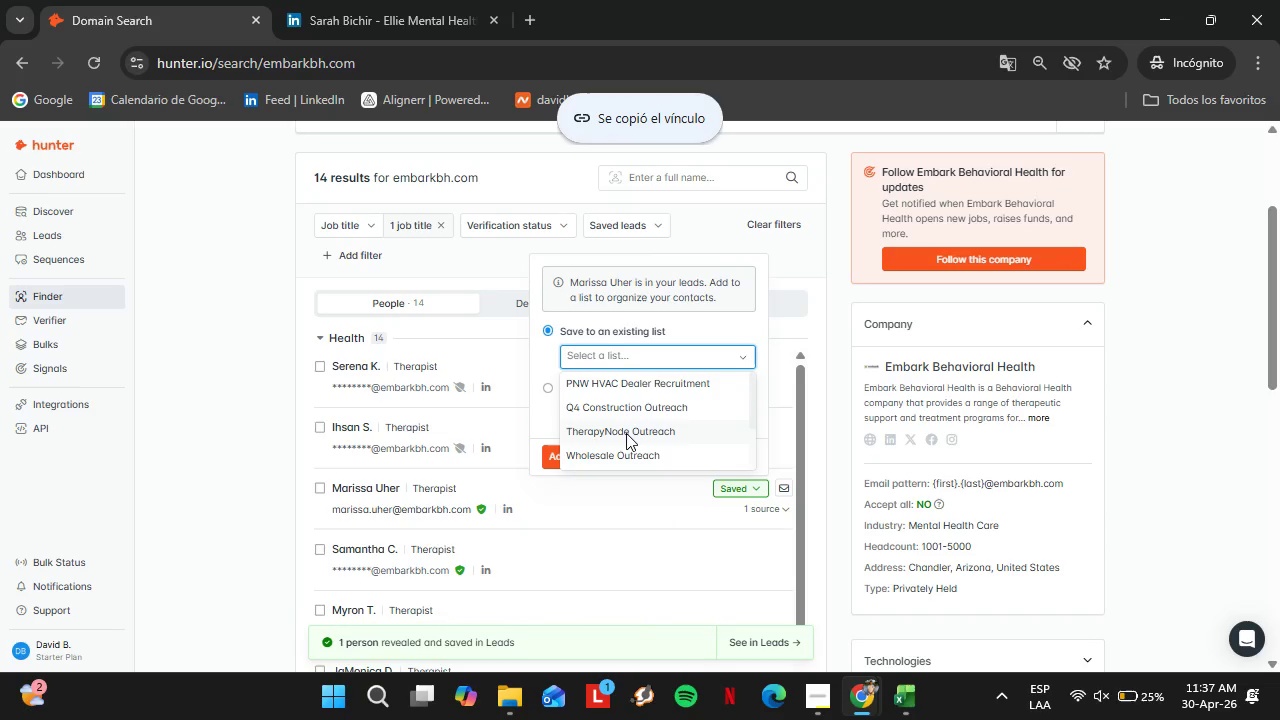 
left_click([624, 433])
 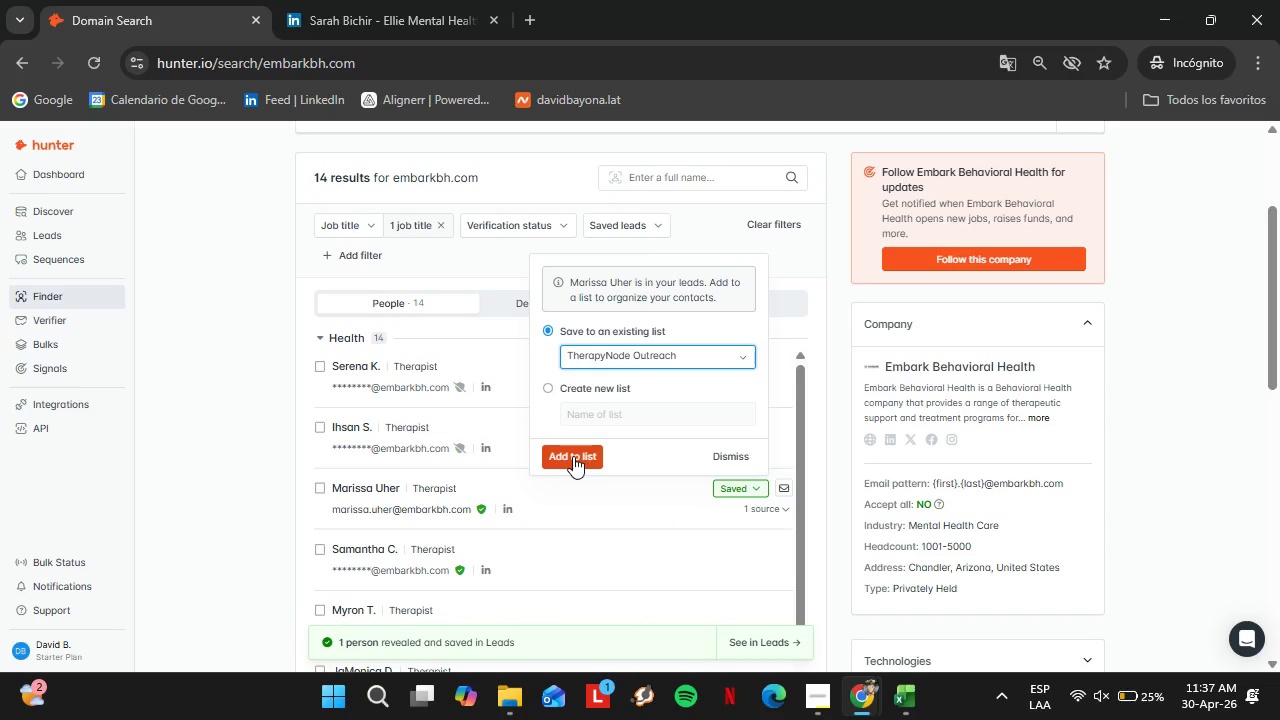 
double_click([572, 456])
 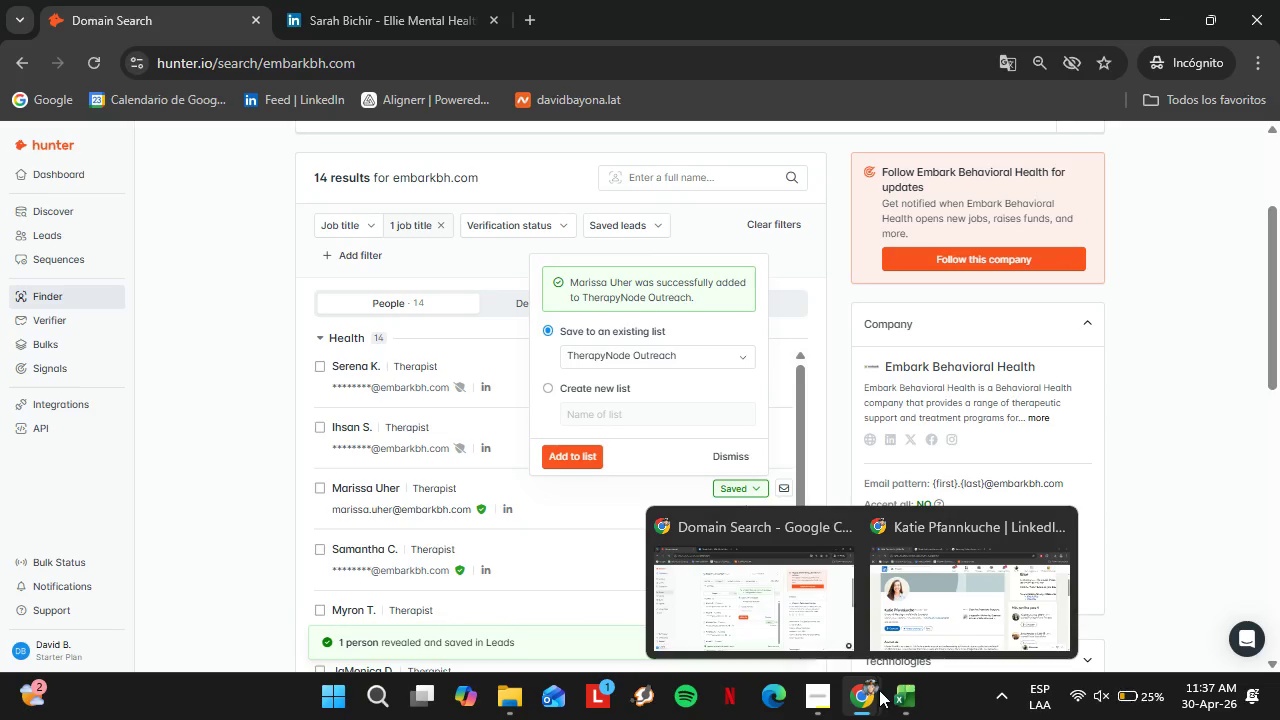 
left_click([902, 597])
 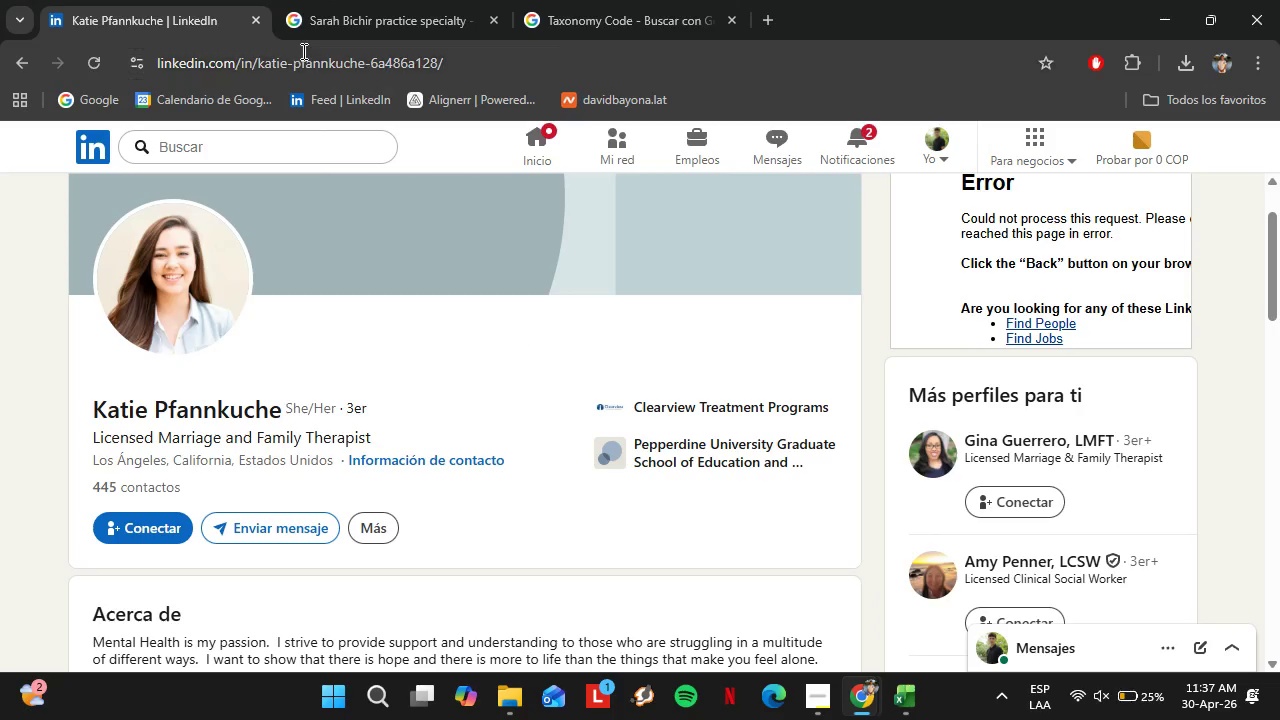 
left_click([299, 50])
 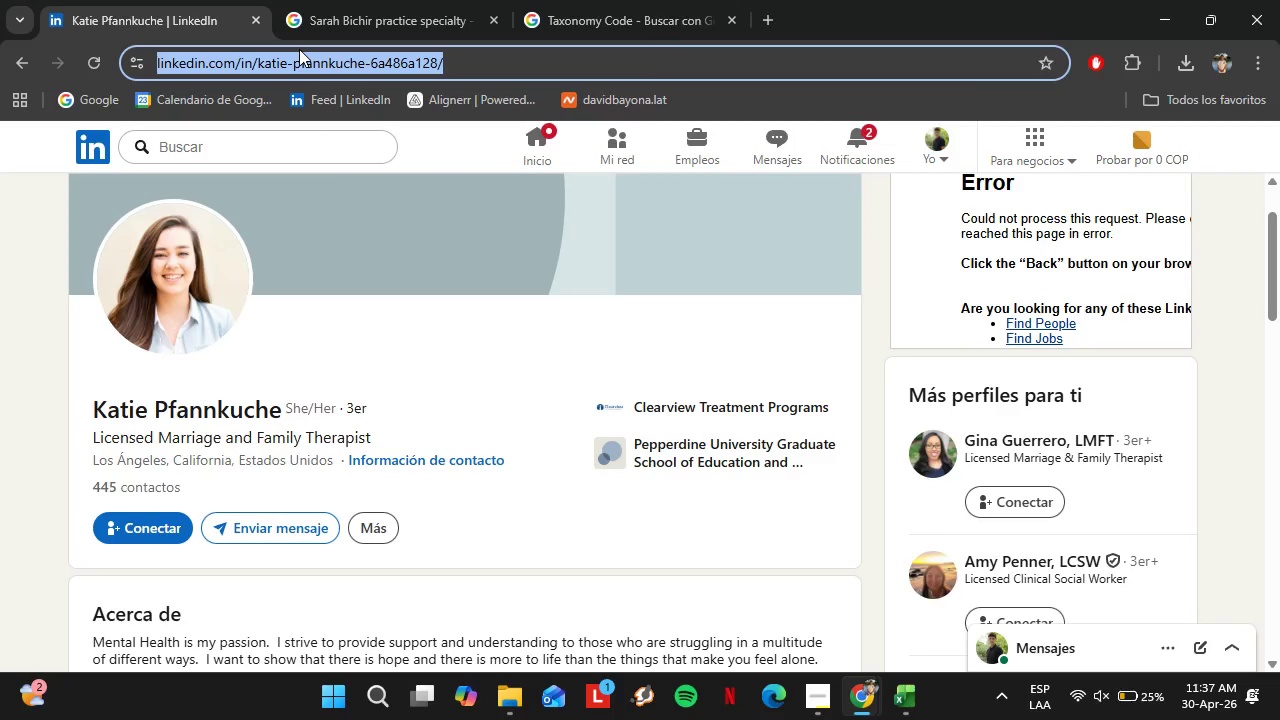 
key(Control+V)
 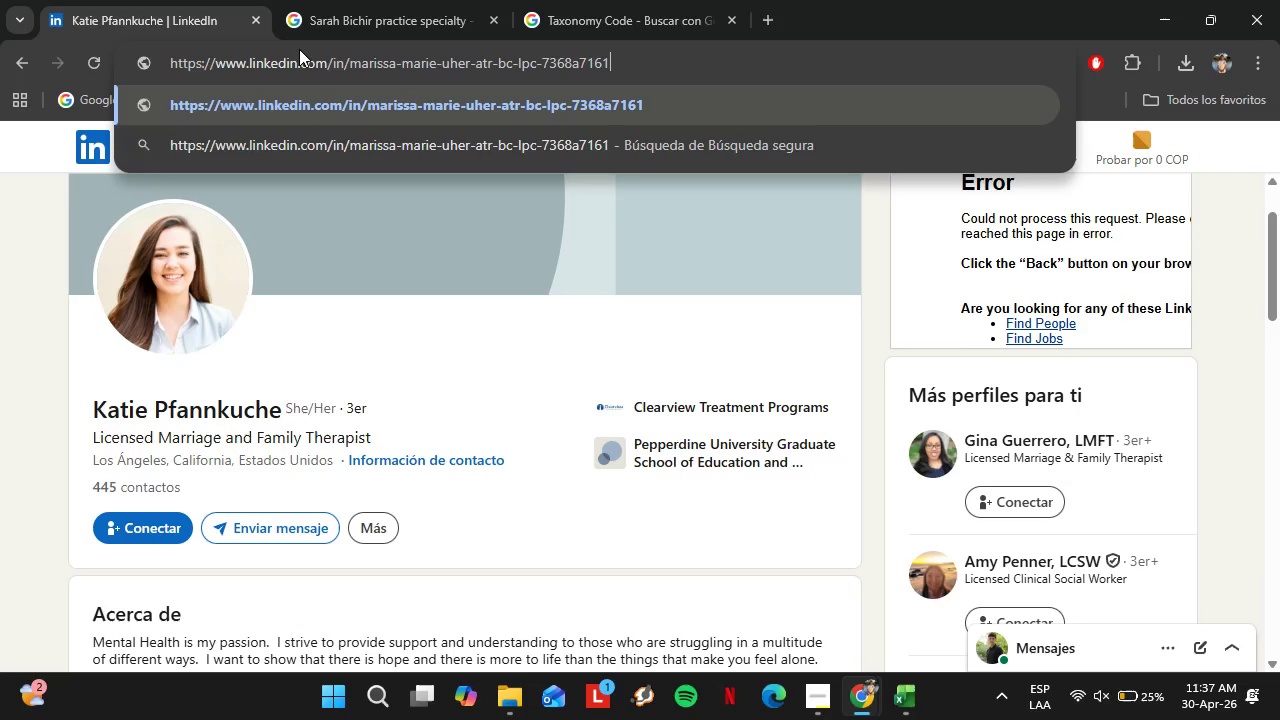 
key(Enter)
 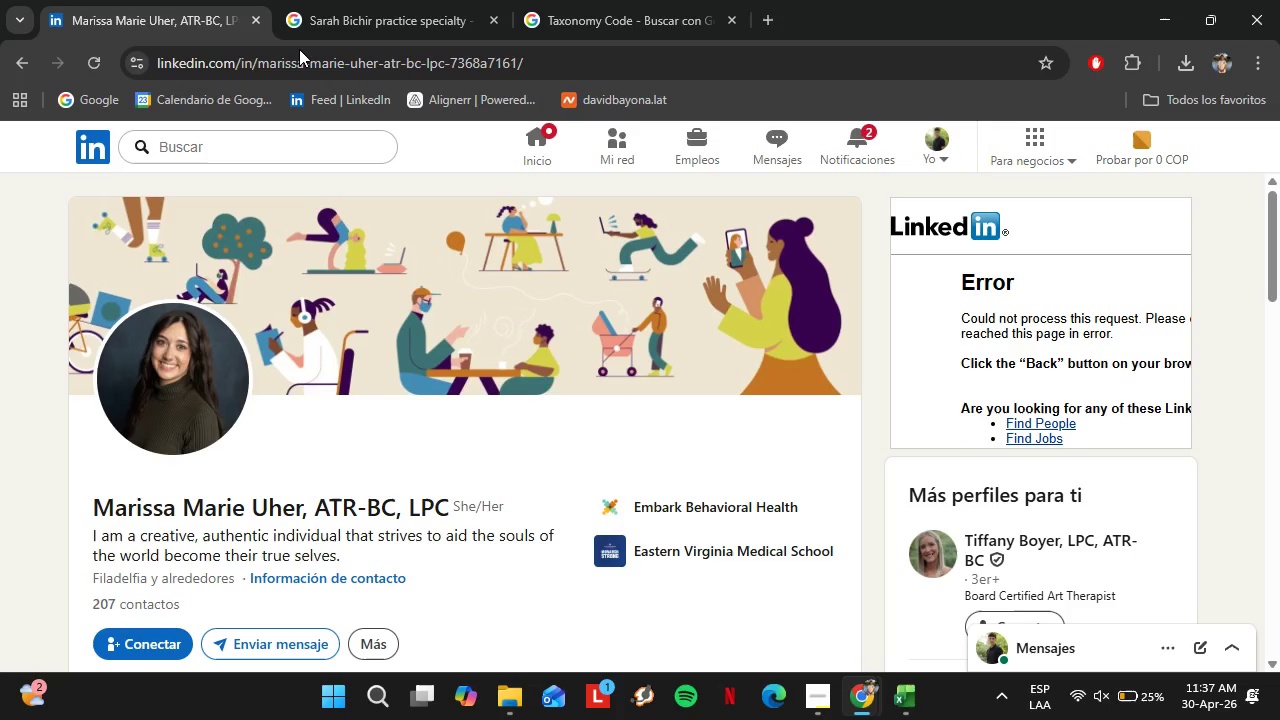 
wait(22.25)
 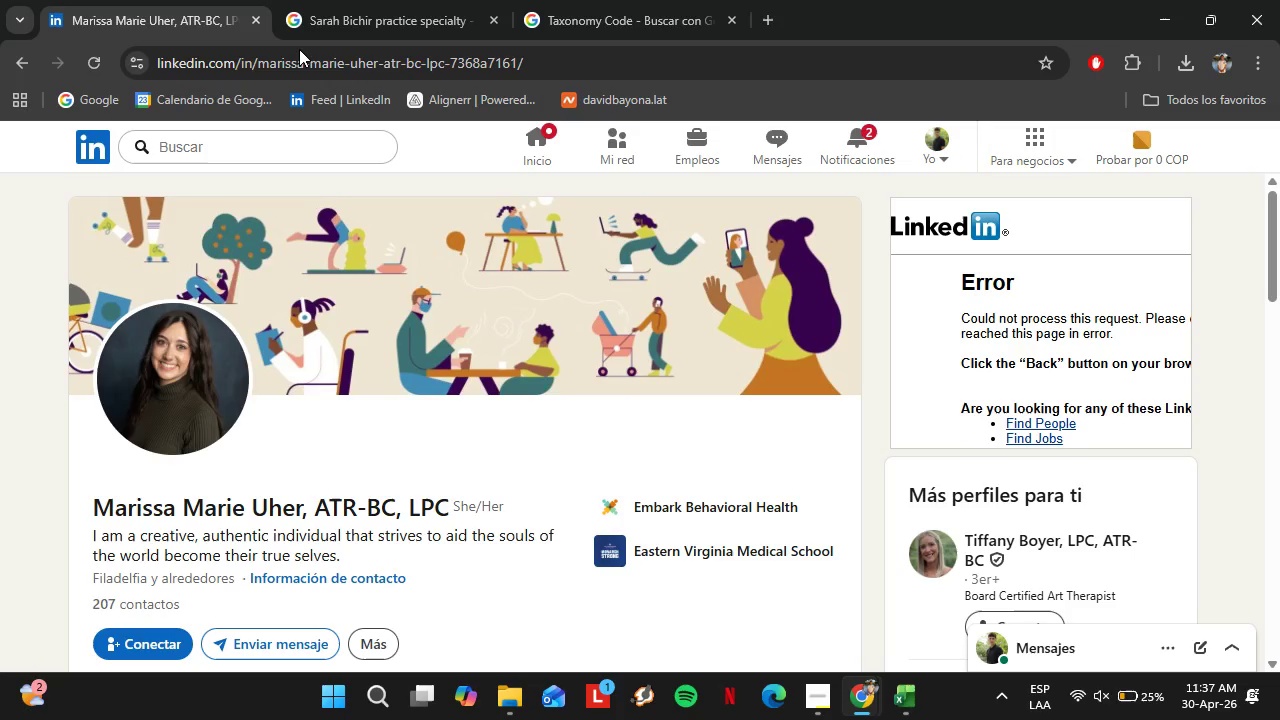 
scroll: coordinate [215, 379], scroll_direction: down, amount: 12.0
 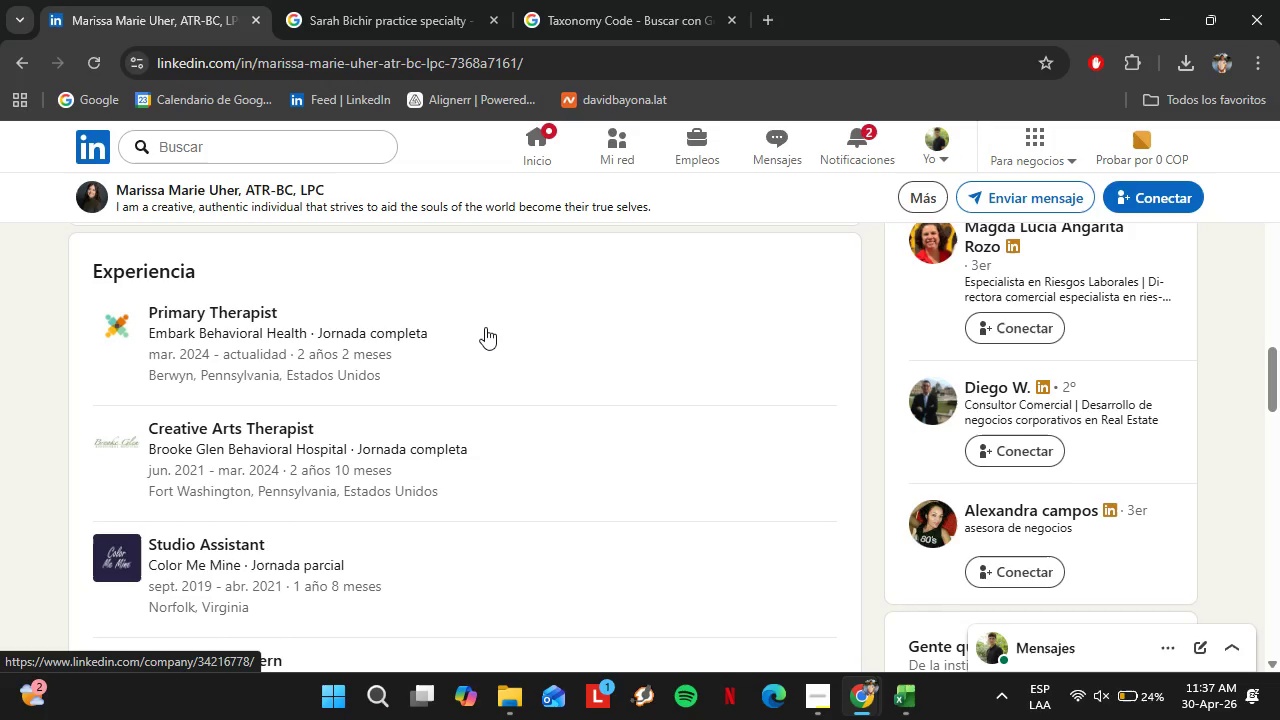 
wait(21.03)
 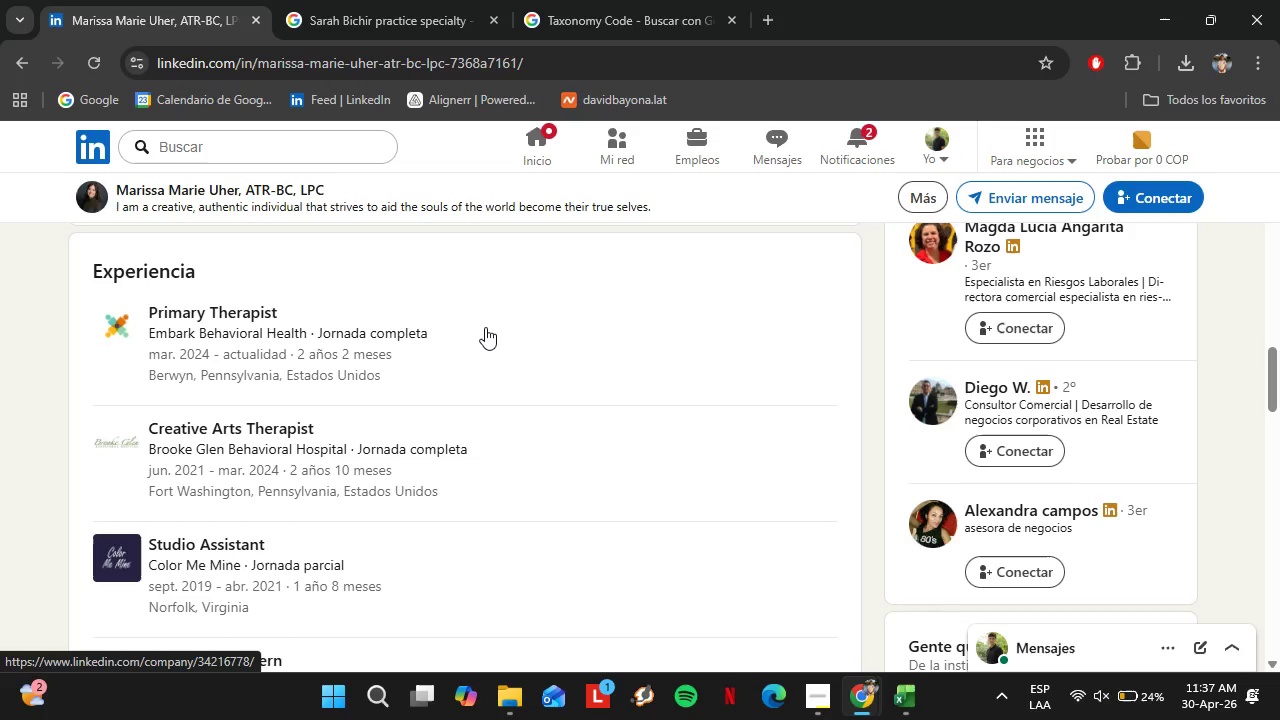 
scroll: coordinate [318, 399], scroll_direction: down, amount: 3.0
 